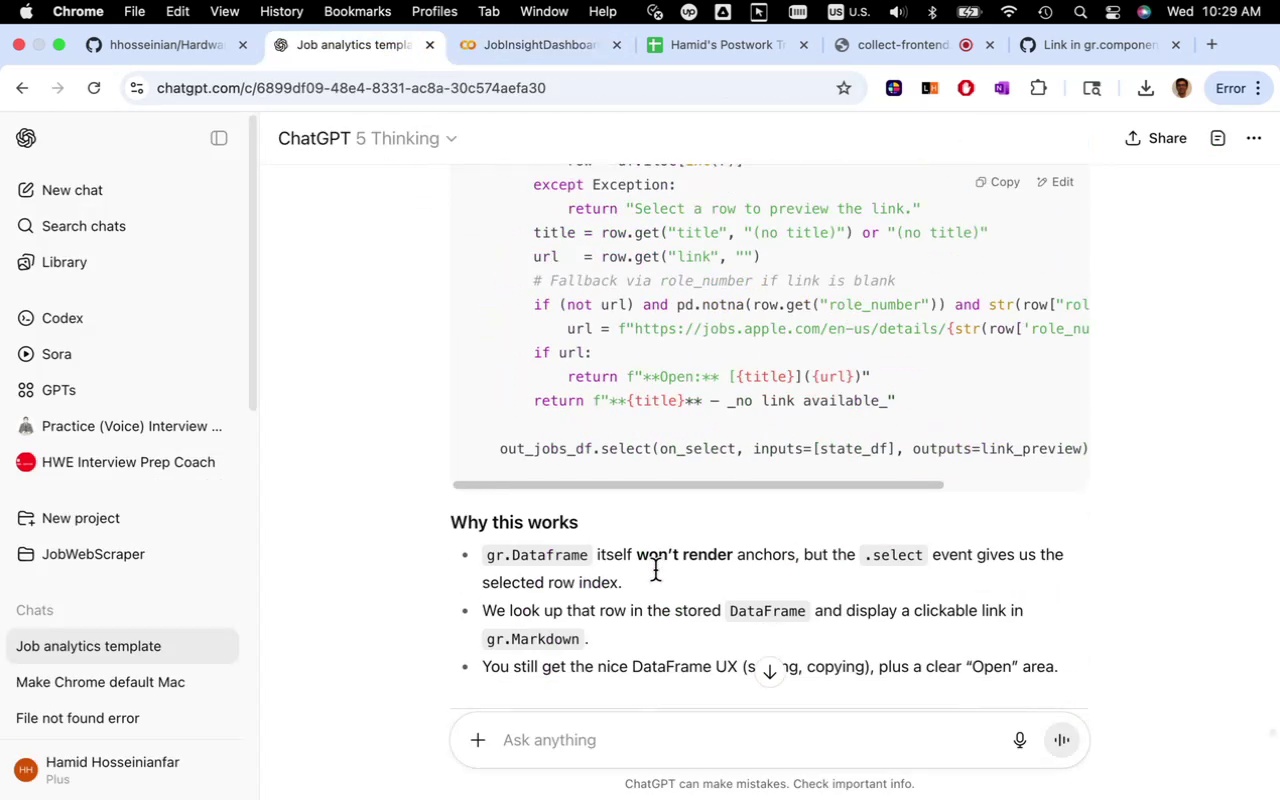 
scroll: coordinate [574, 412], scroll_direction: up, amount: 13.0
 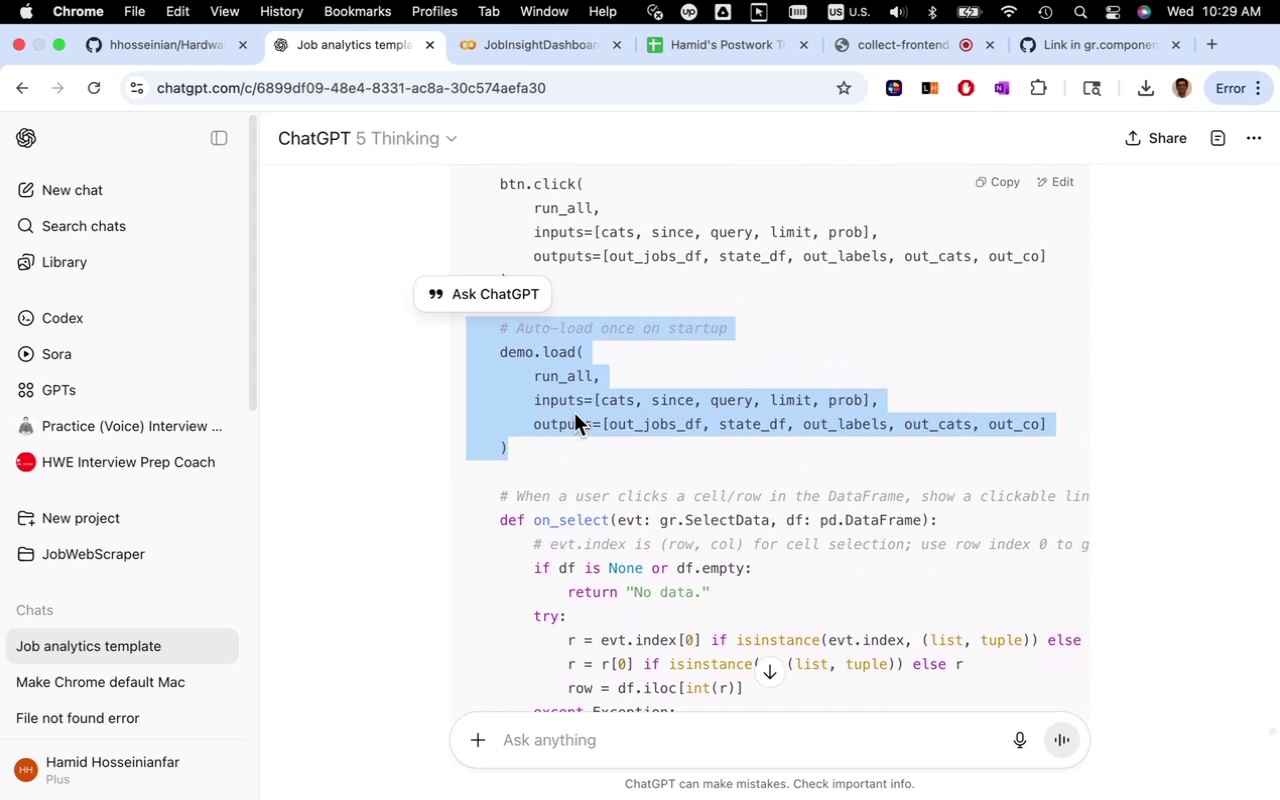 
scroll: coordinate [574, 412], scroll_direction: down, amount: 4.0
 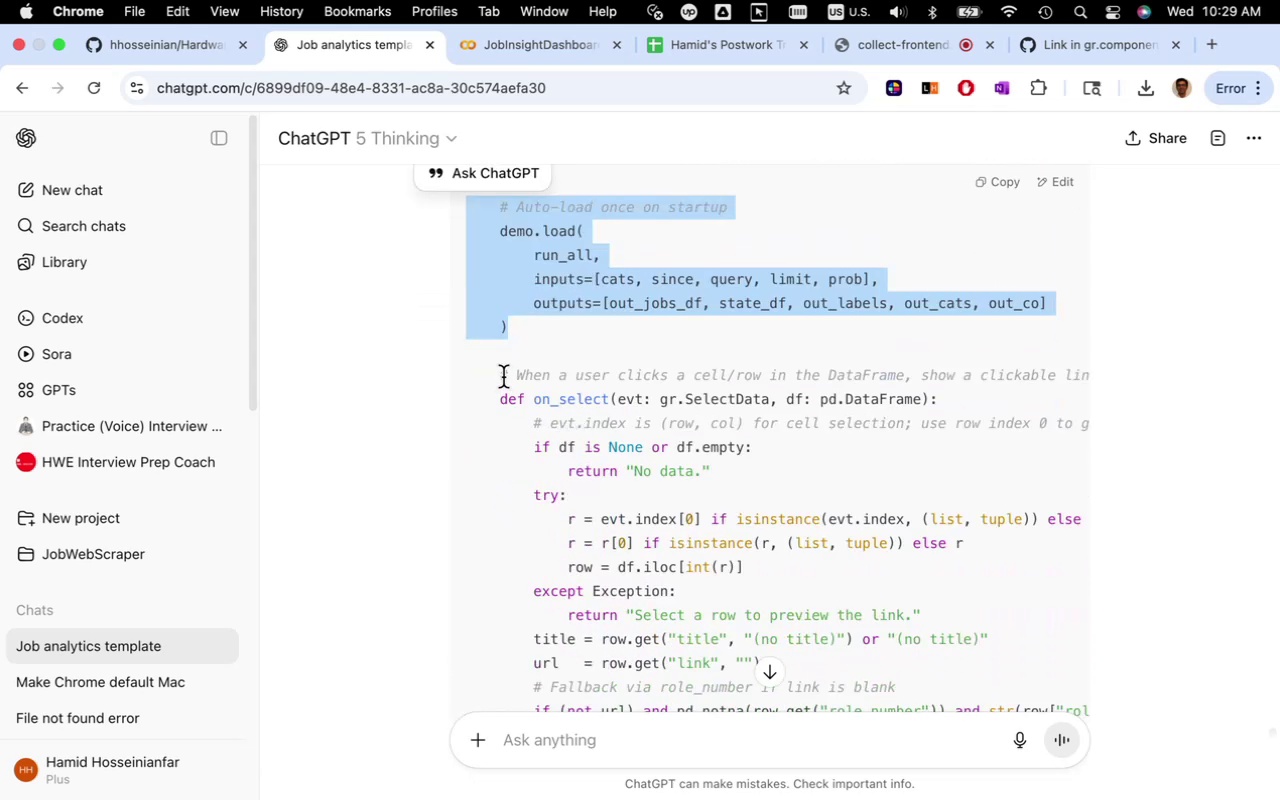 
left_click_drag(start_coordinate=[498, 377], to_coordinate=[705, 657])
 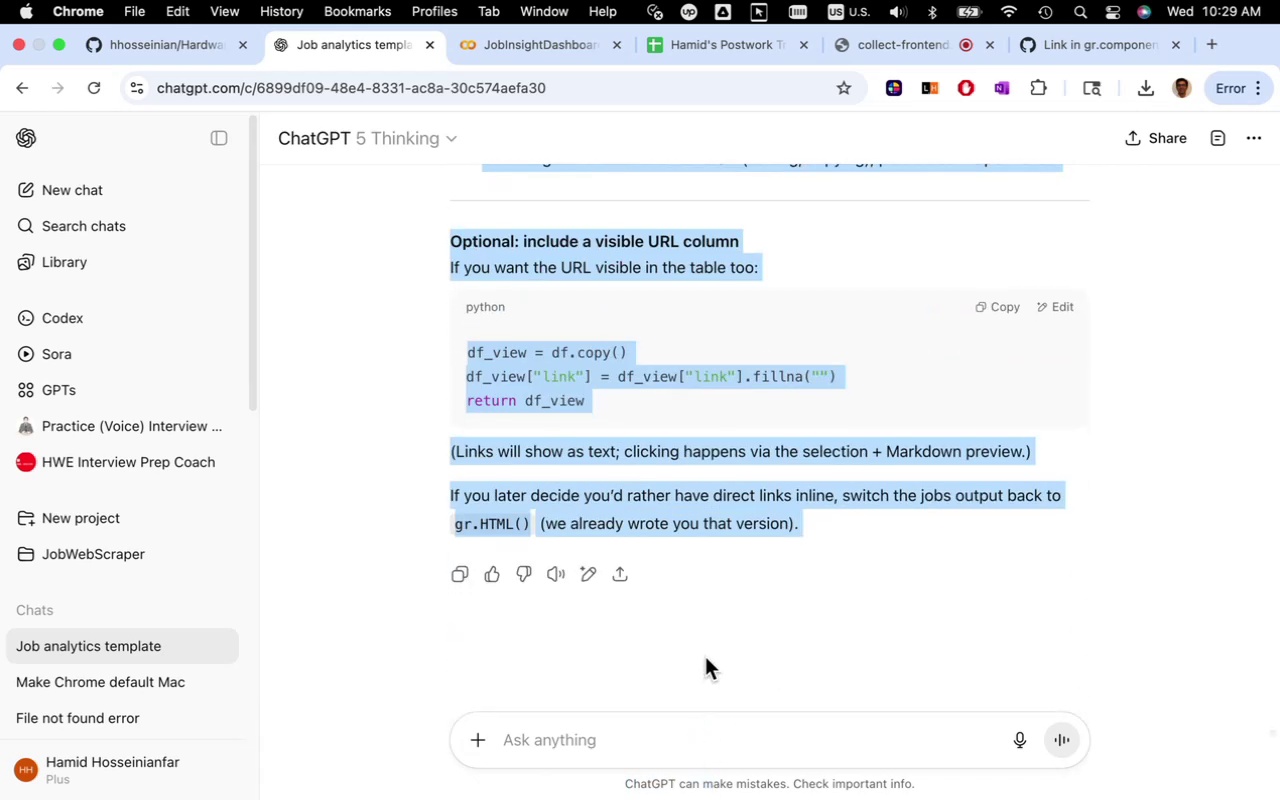 
scroll: coordinate [700, 651], scroll_direction: up, amount: 17.0
 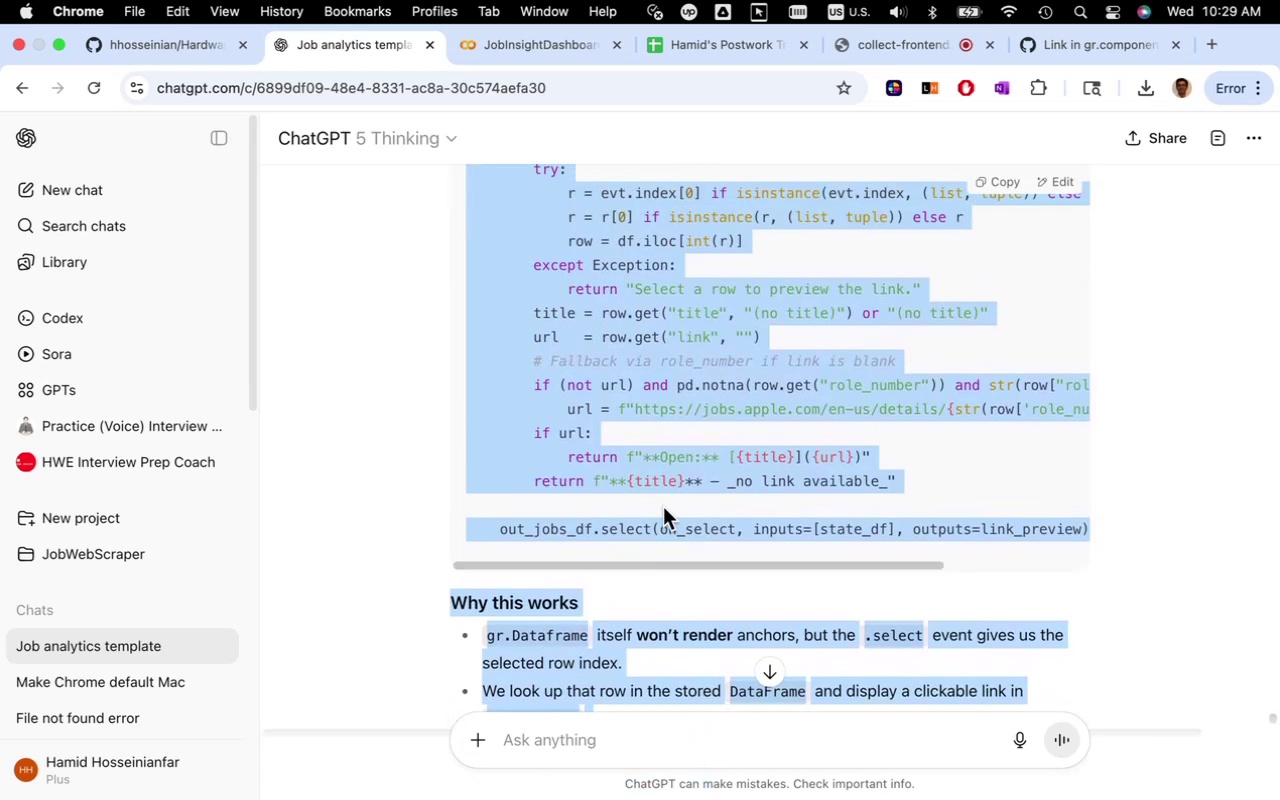 
left_click([663, 507])
 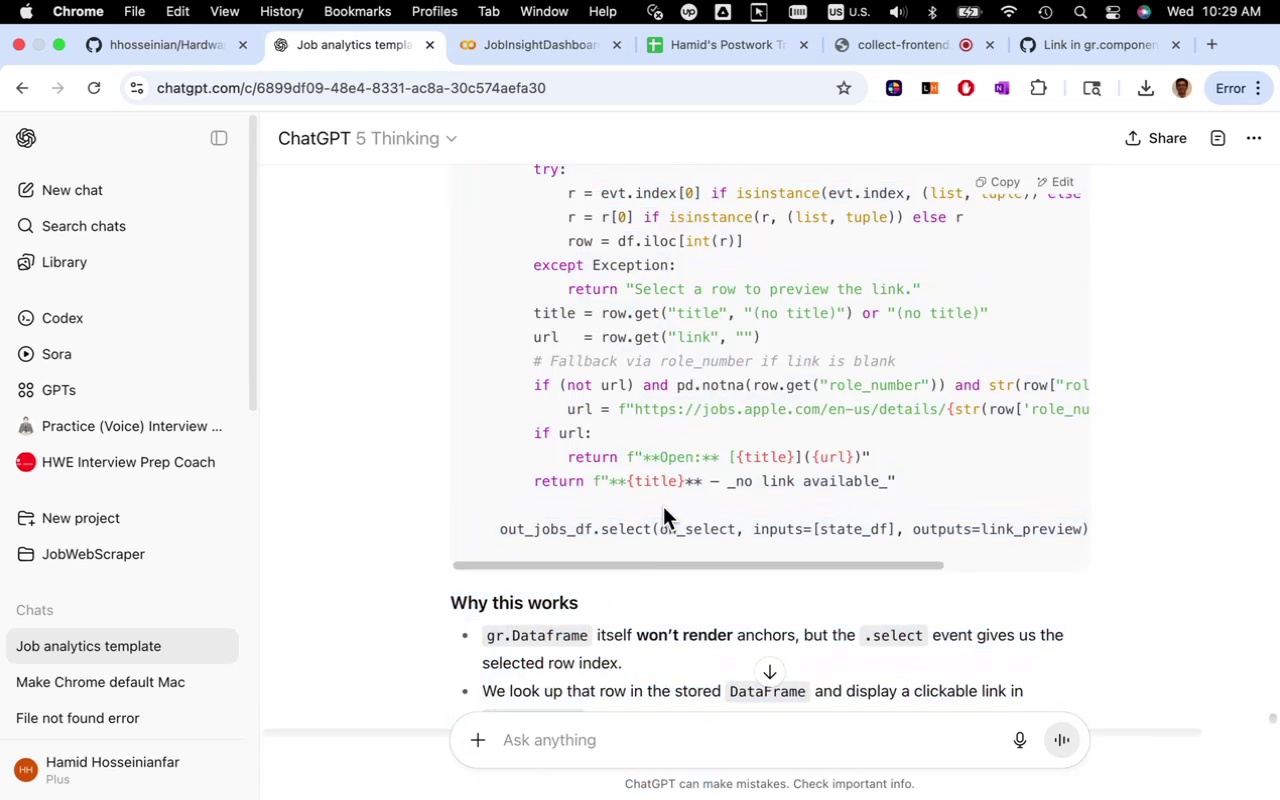 
scroll: coordinate [663, 507], scroll_direction: up, amount: 6.0
 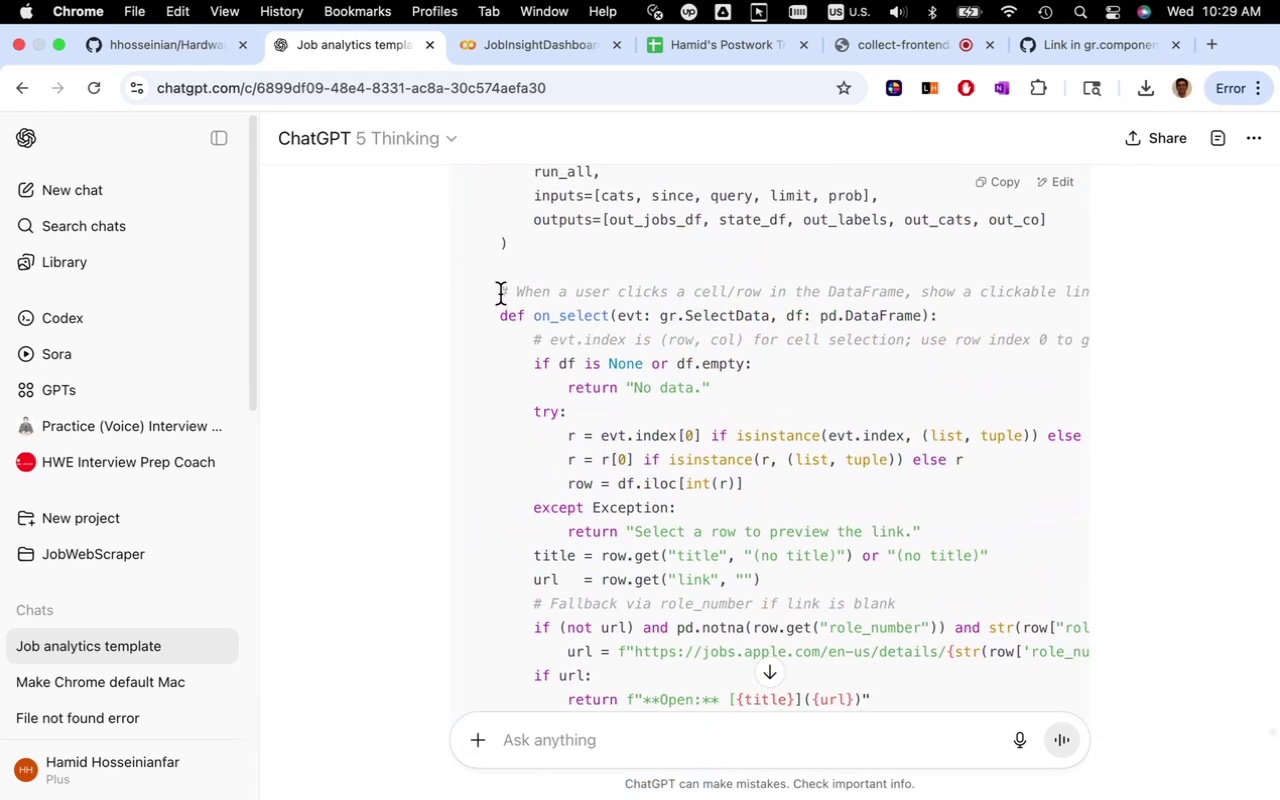 
left_click_drag(start_coordinate=[500, 295], to_coordinate=[649, 478])
 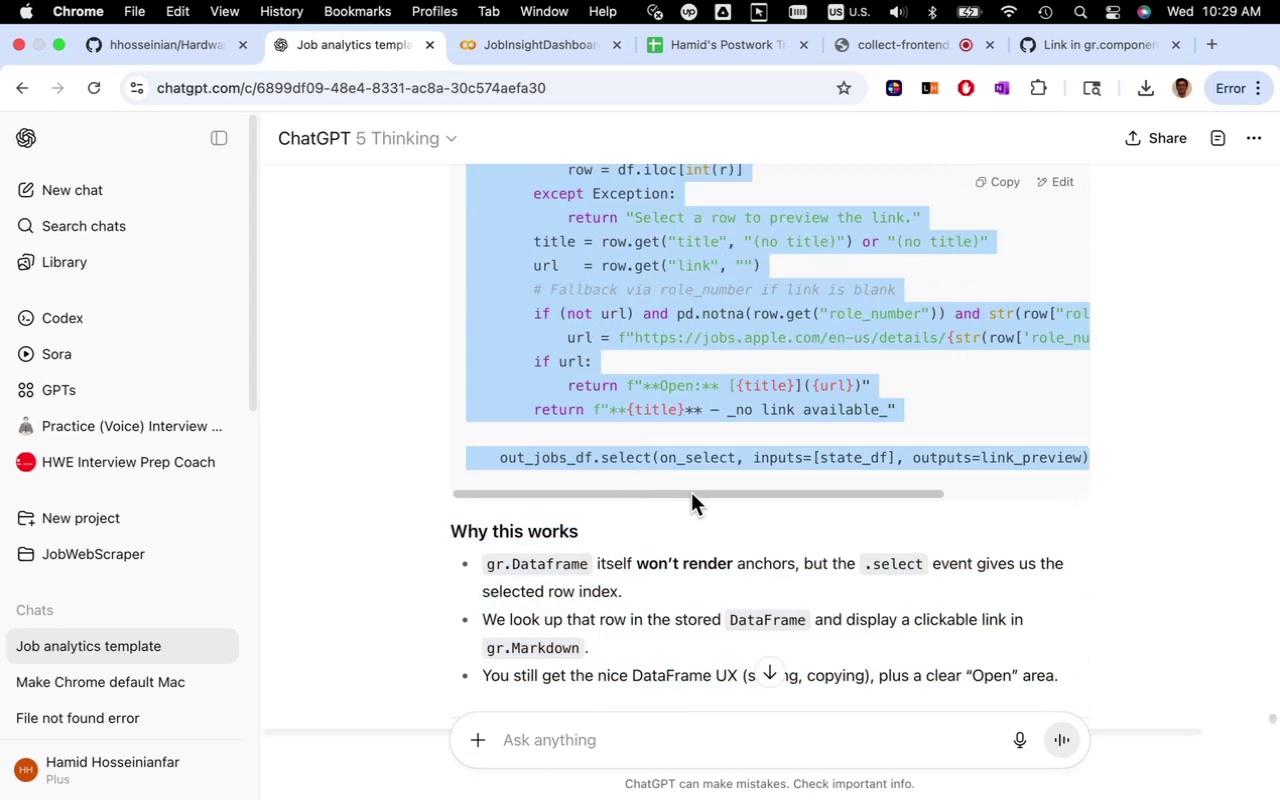 
key(Meta+CommandLeft)
 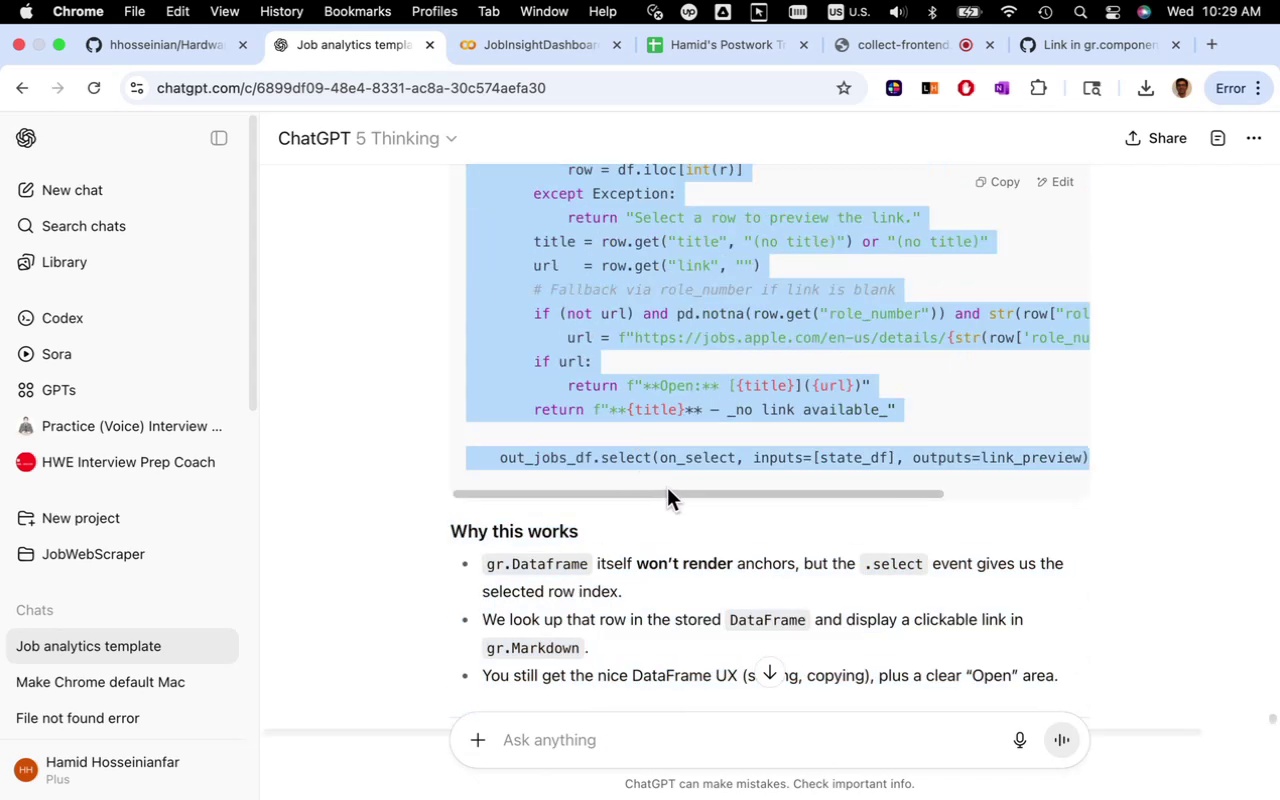 
key(Meta+C)
 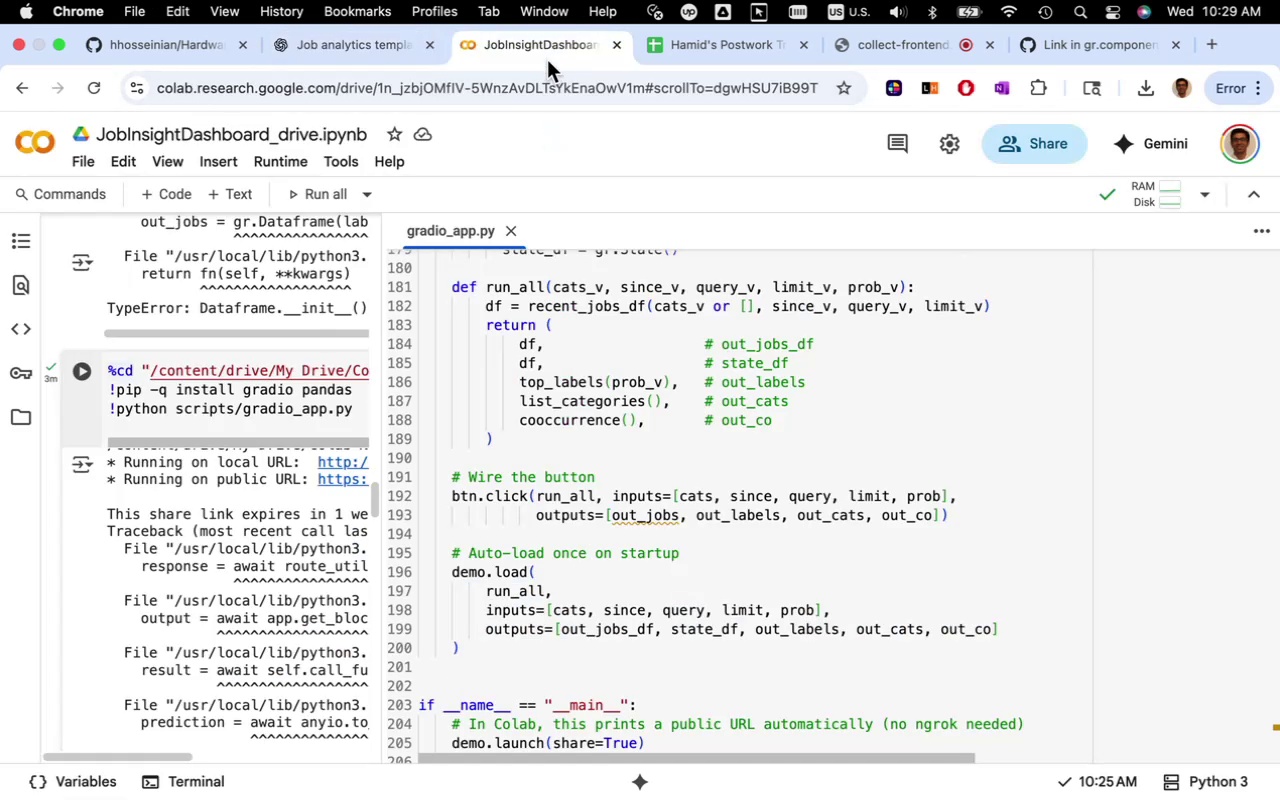 
wait(5.01)
 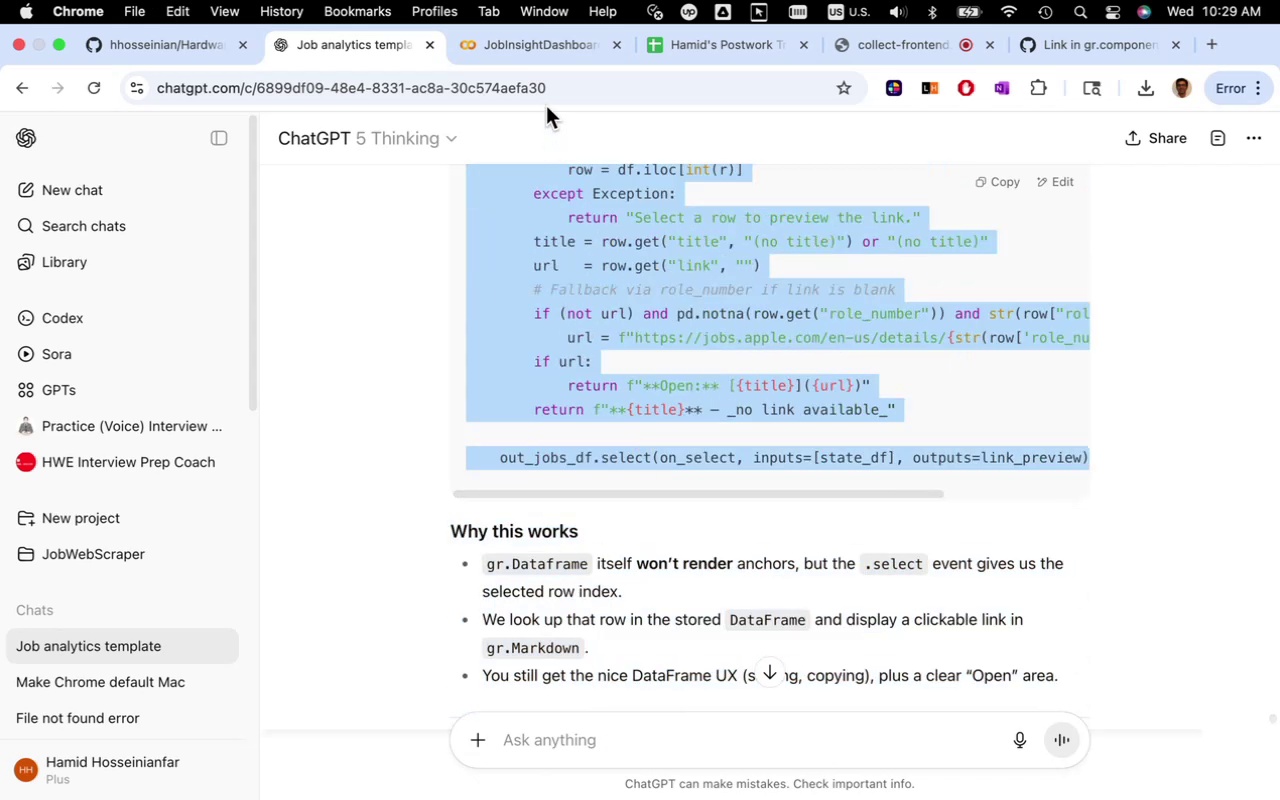 
key(Meta+V)
 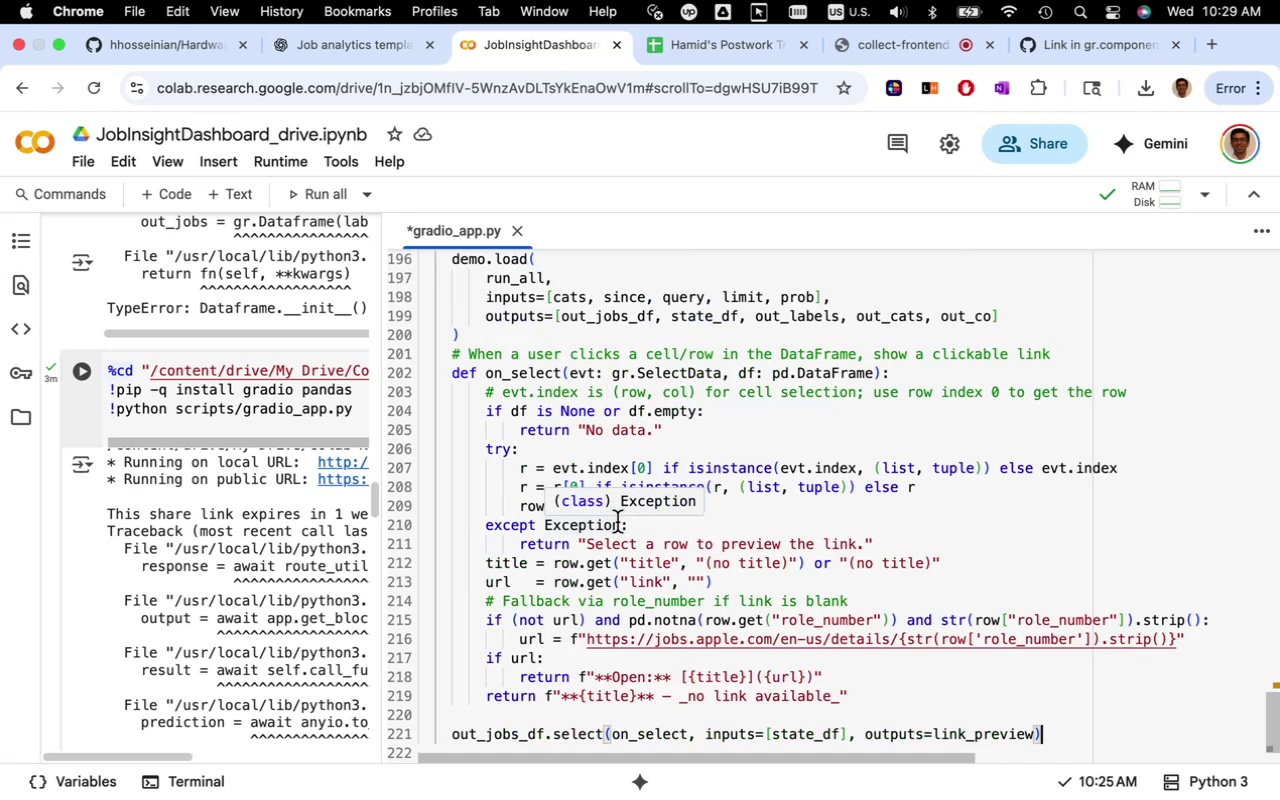 
scroll: coordinate [589, 520], scroll_direction: up, amount: 3.0
 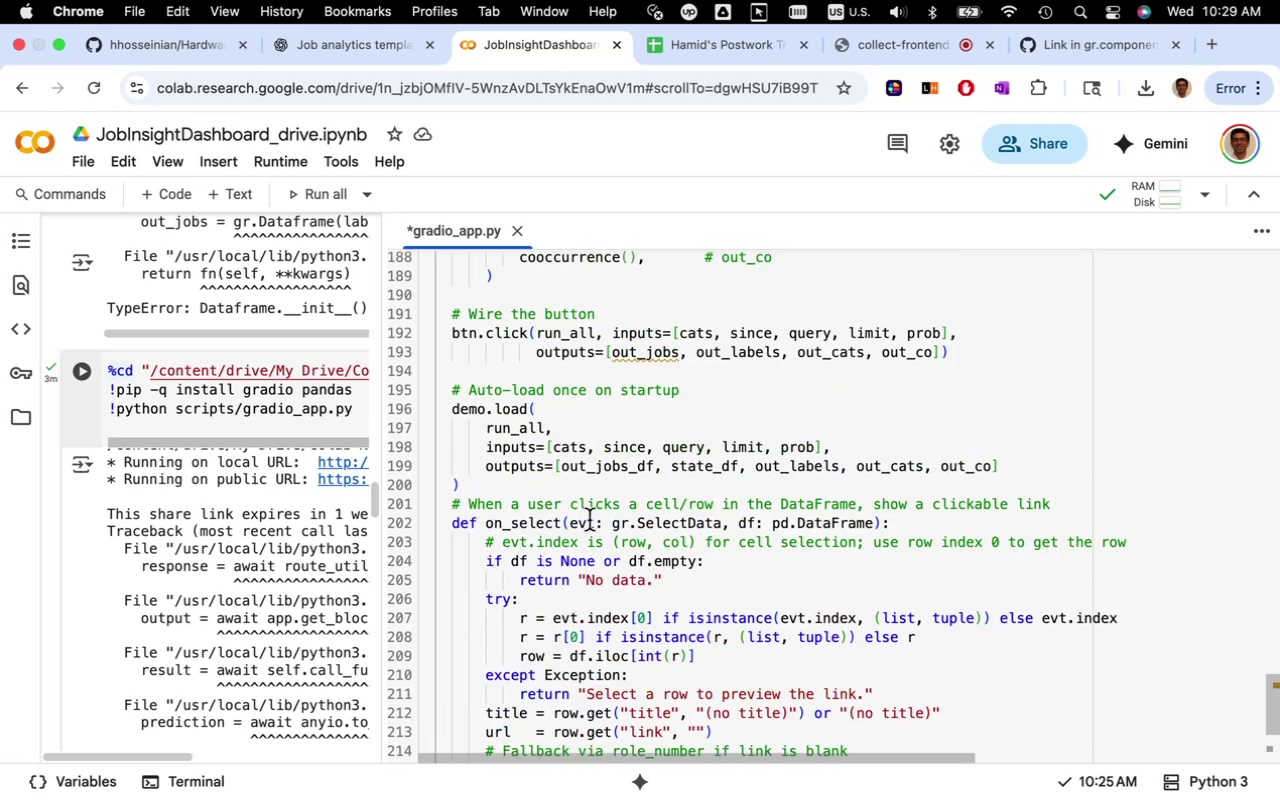 
scroll: coordinate [589, 520], scroll_direction: down, amount: 5.0
 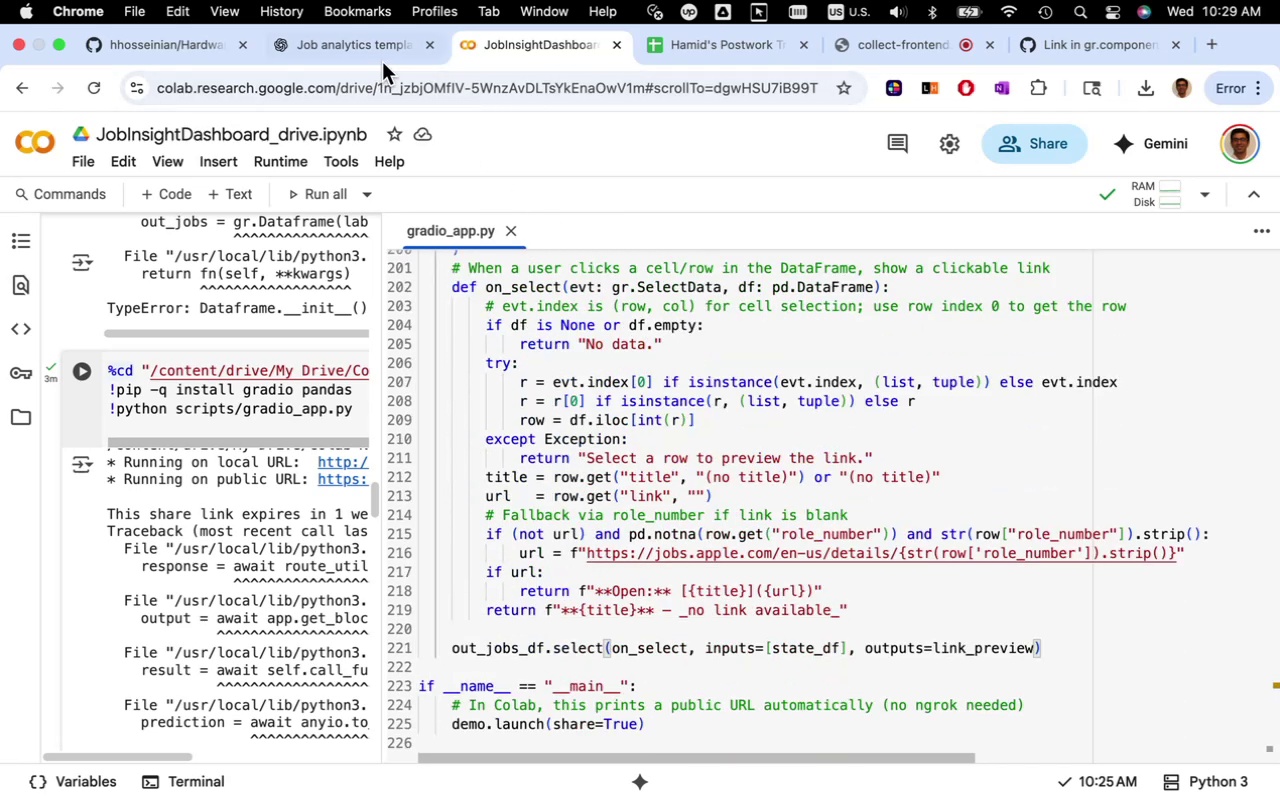 
left_click([389, 53])
 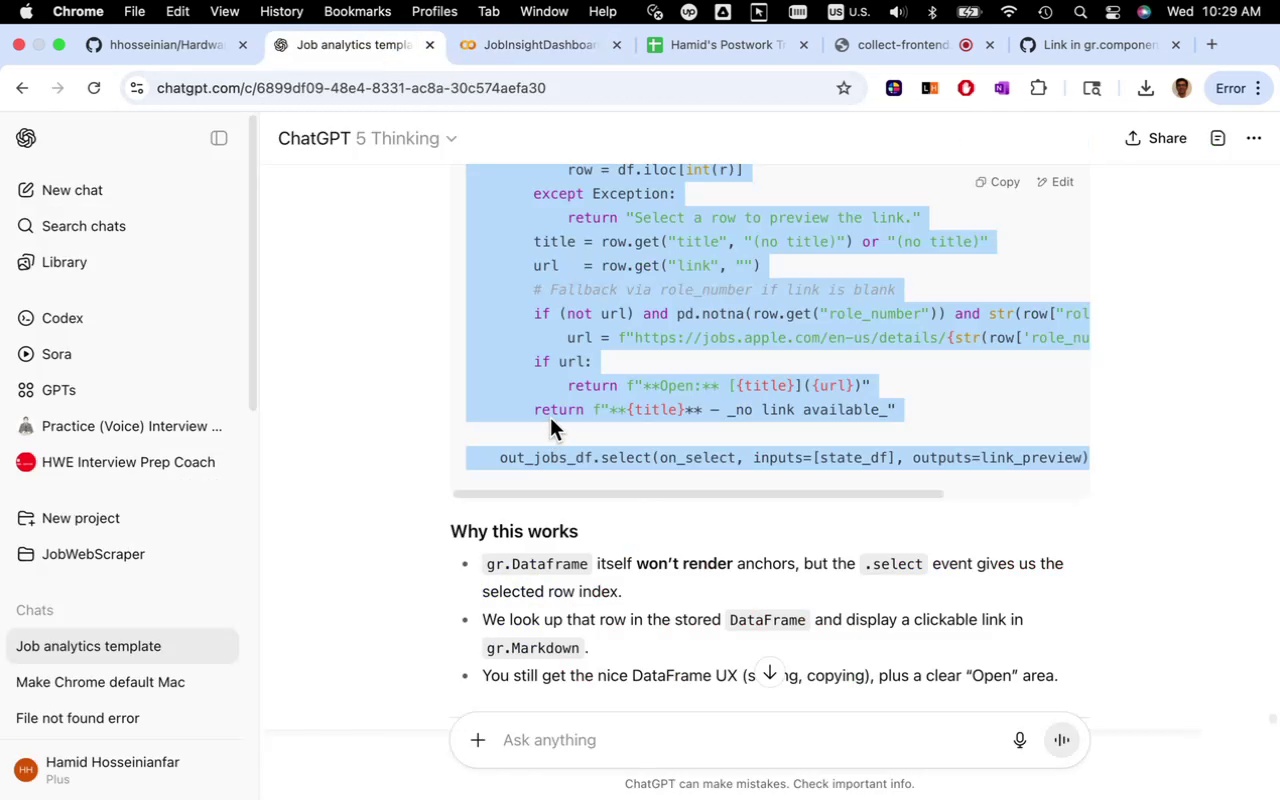 
scroll: coordinate [609, 447], scroll_direction: down, amount: 5.0
 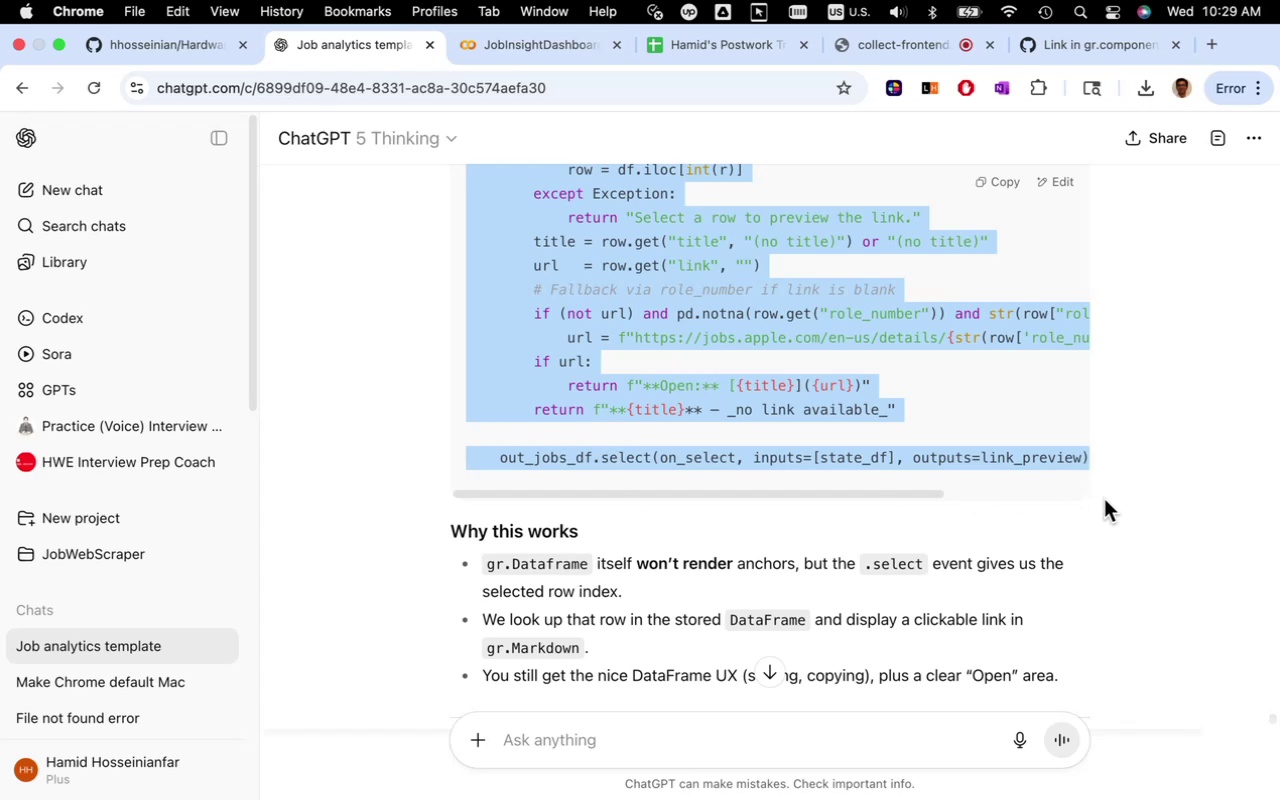 
left_click([1107, 500])
 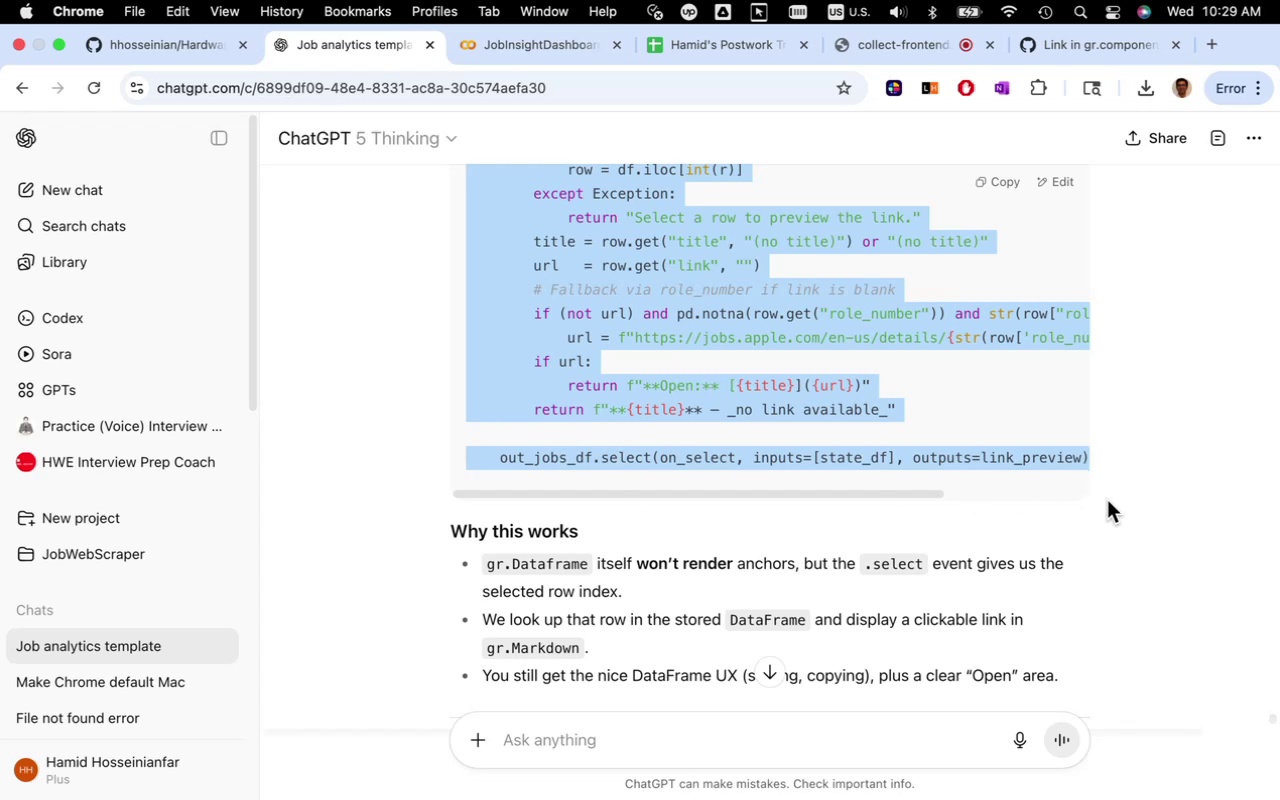 
scroll: coordinate [1107, 500], scroll_direction: down, amount: 6.0
 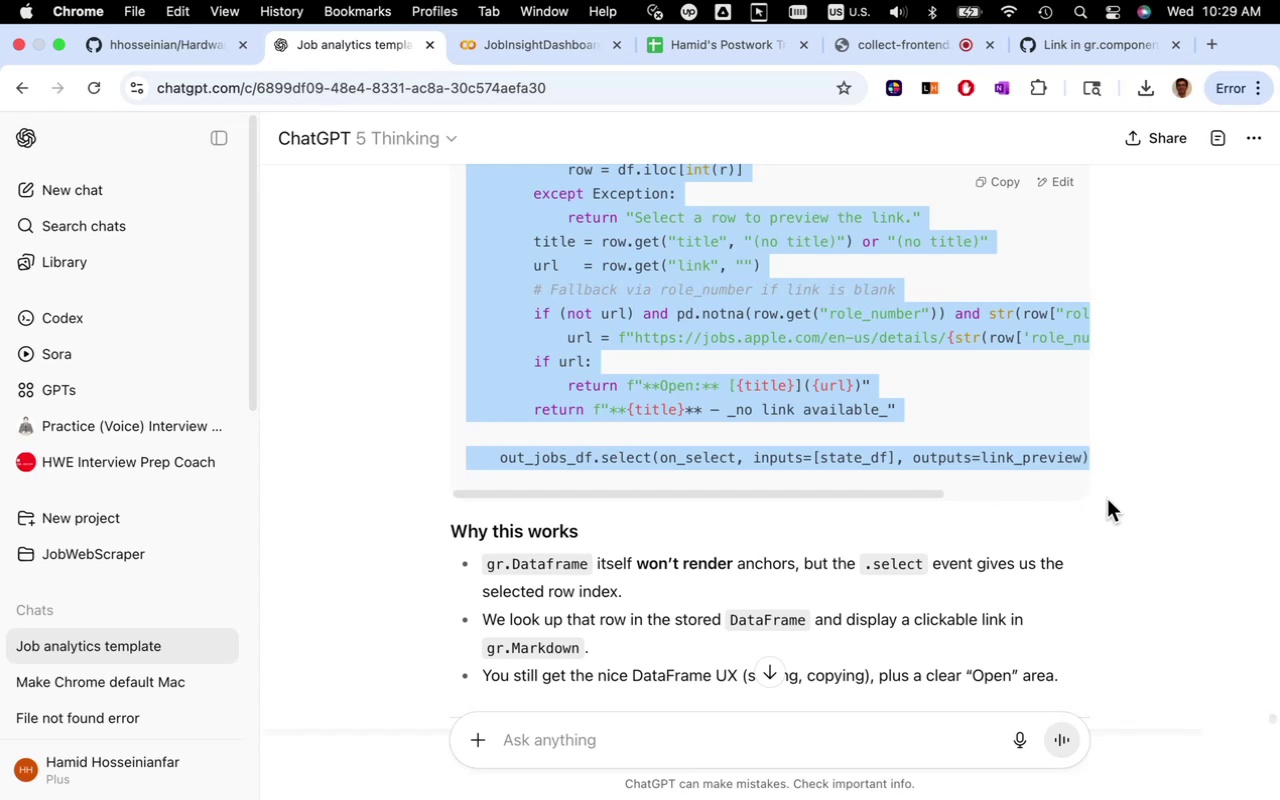 
mouse_move([1115, 516])
 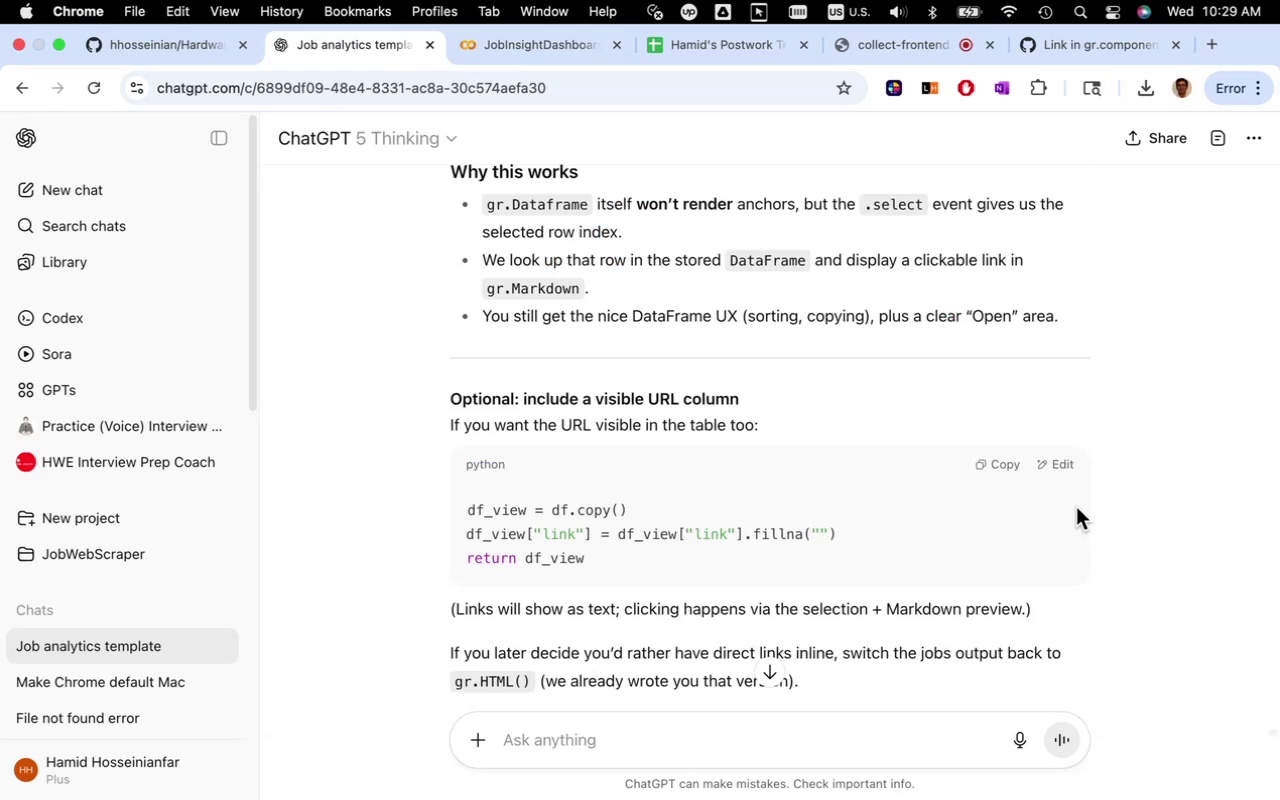 
scroll: coordinate [999, 493], scroll_direction: down, amount: 16.0
 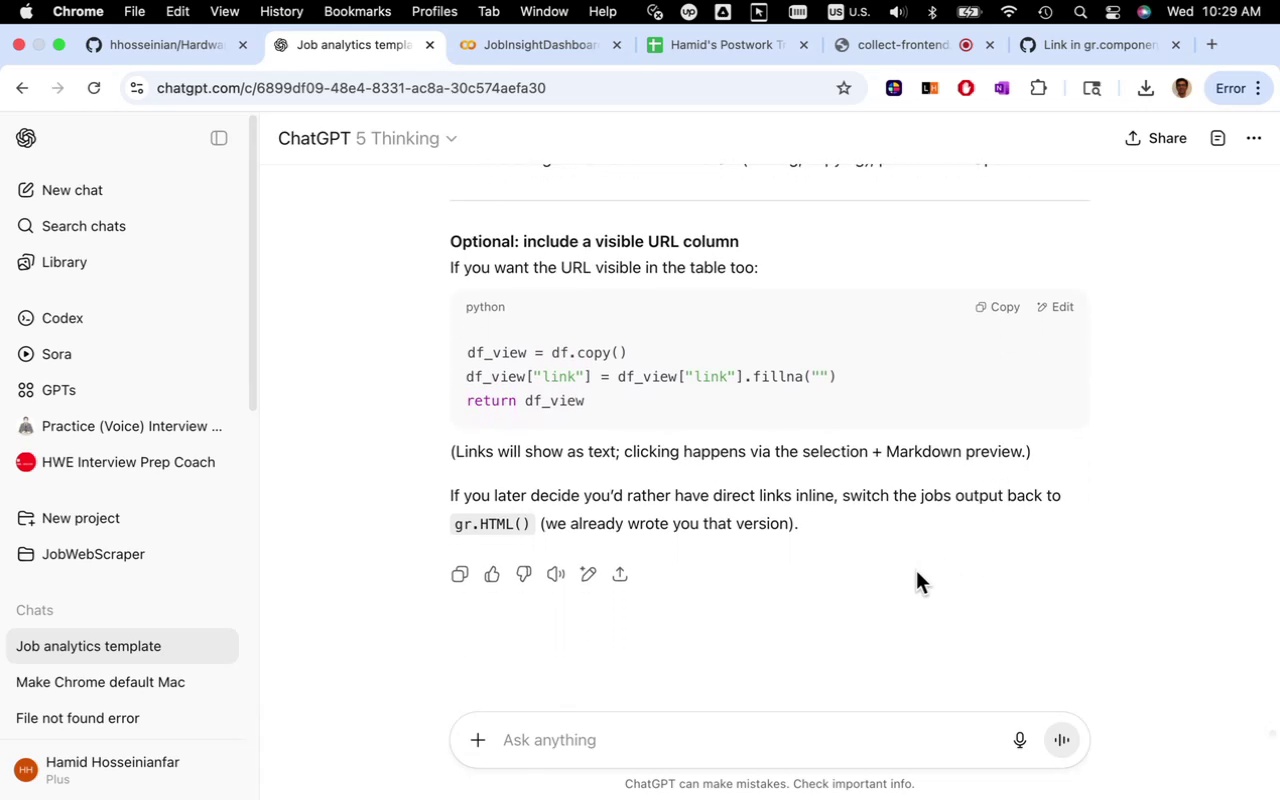 
wait(5.7)
 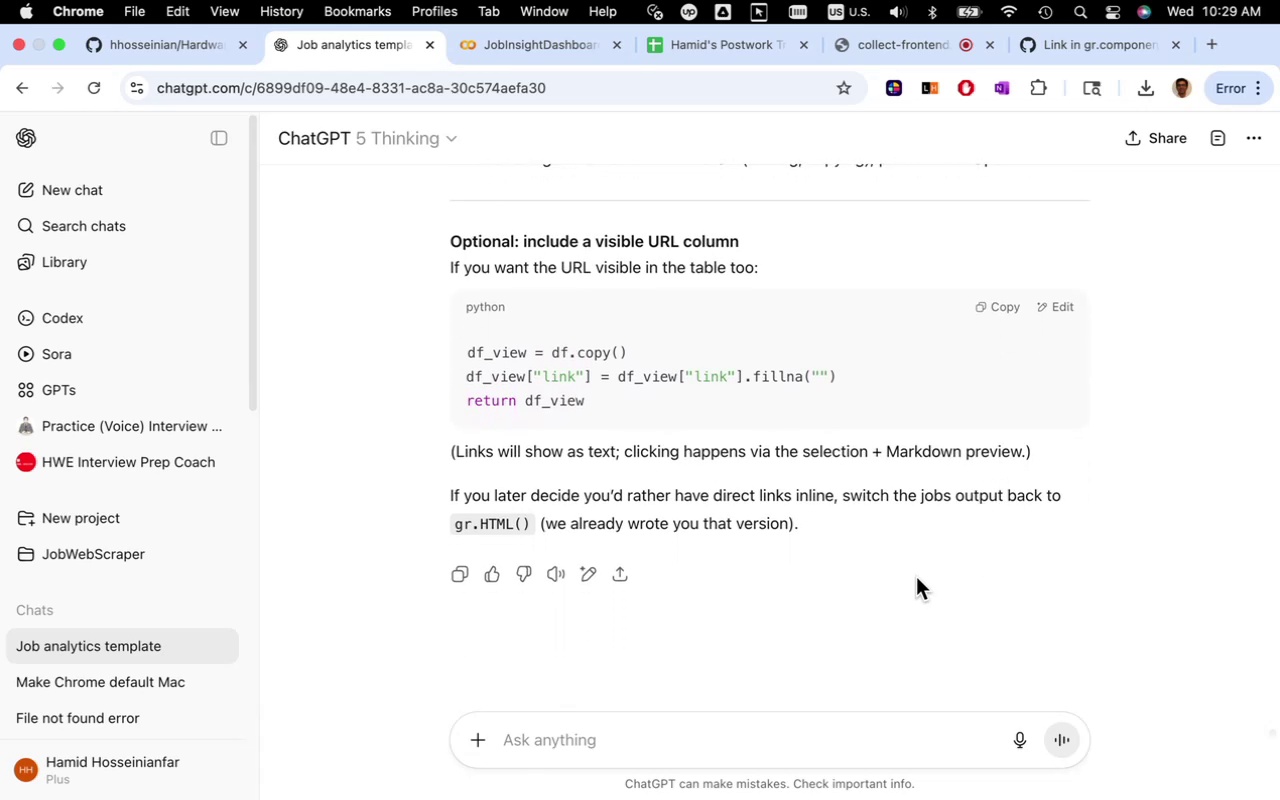 
scroll: coordinate [902, 555], scroll_direction: down, amount: 6.0
 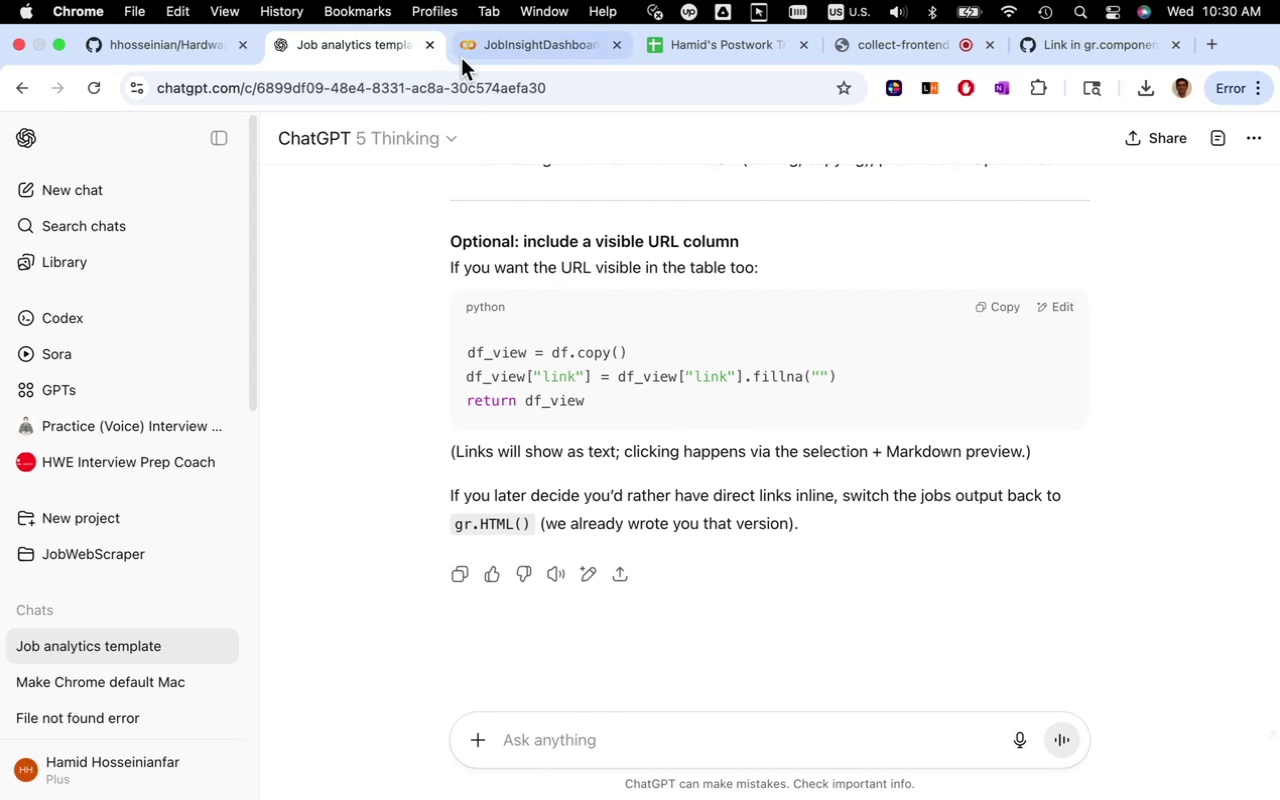 
left_click([507, 42])
 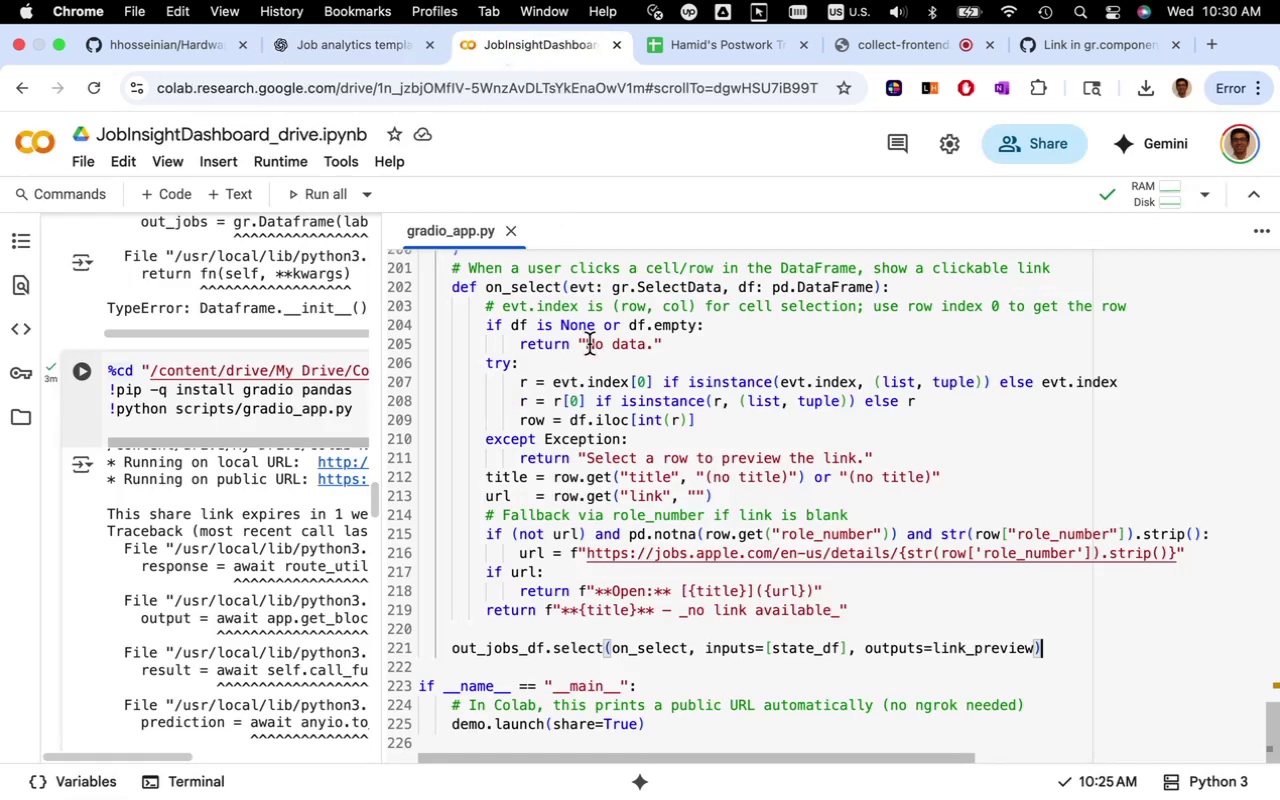 
left_click([589, 345])
 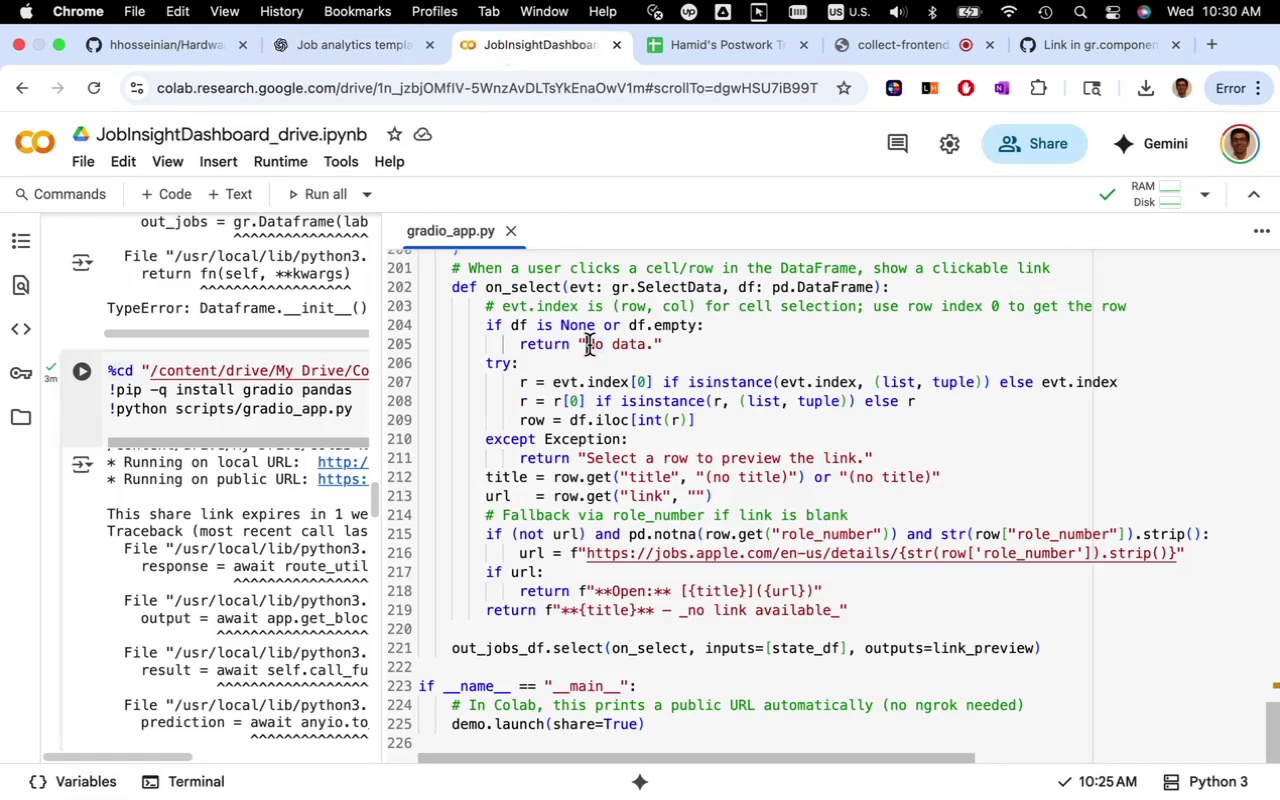 
key(Meta+S)
 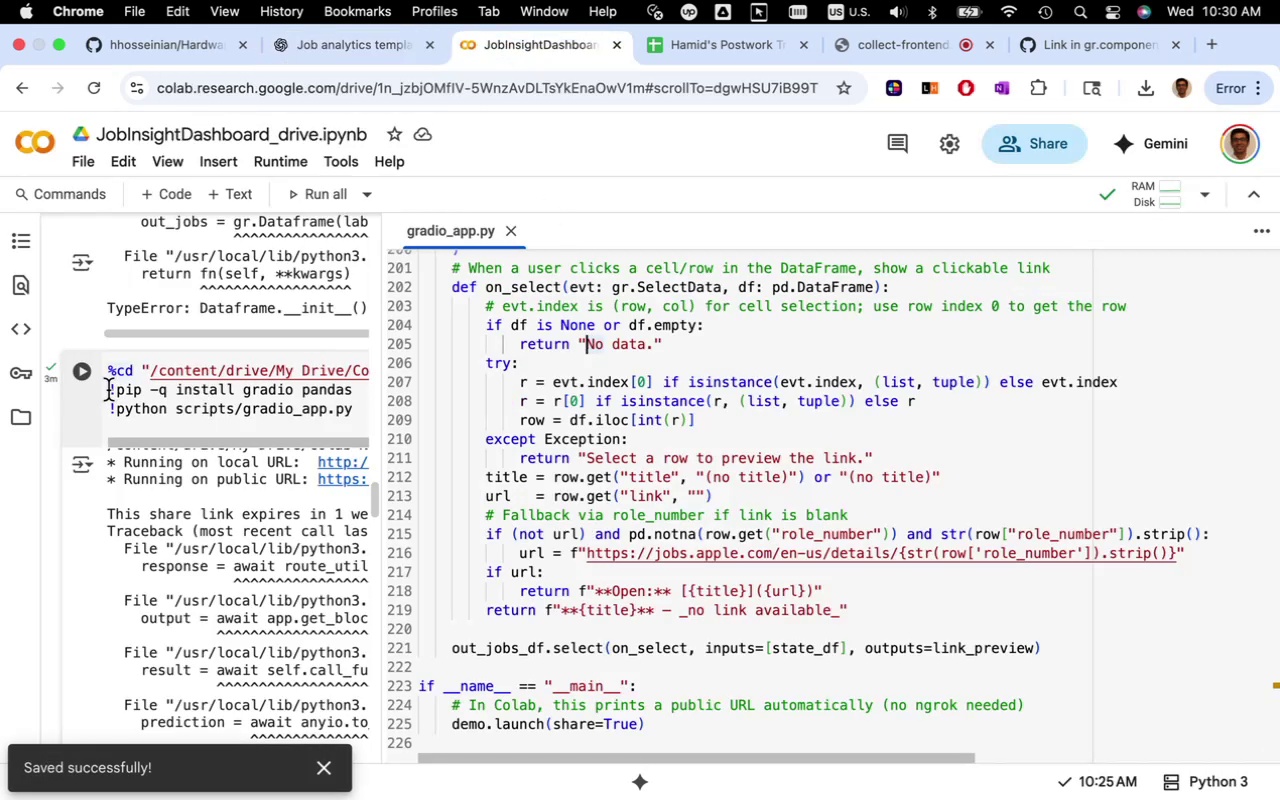 
wait(8.27)
 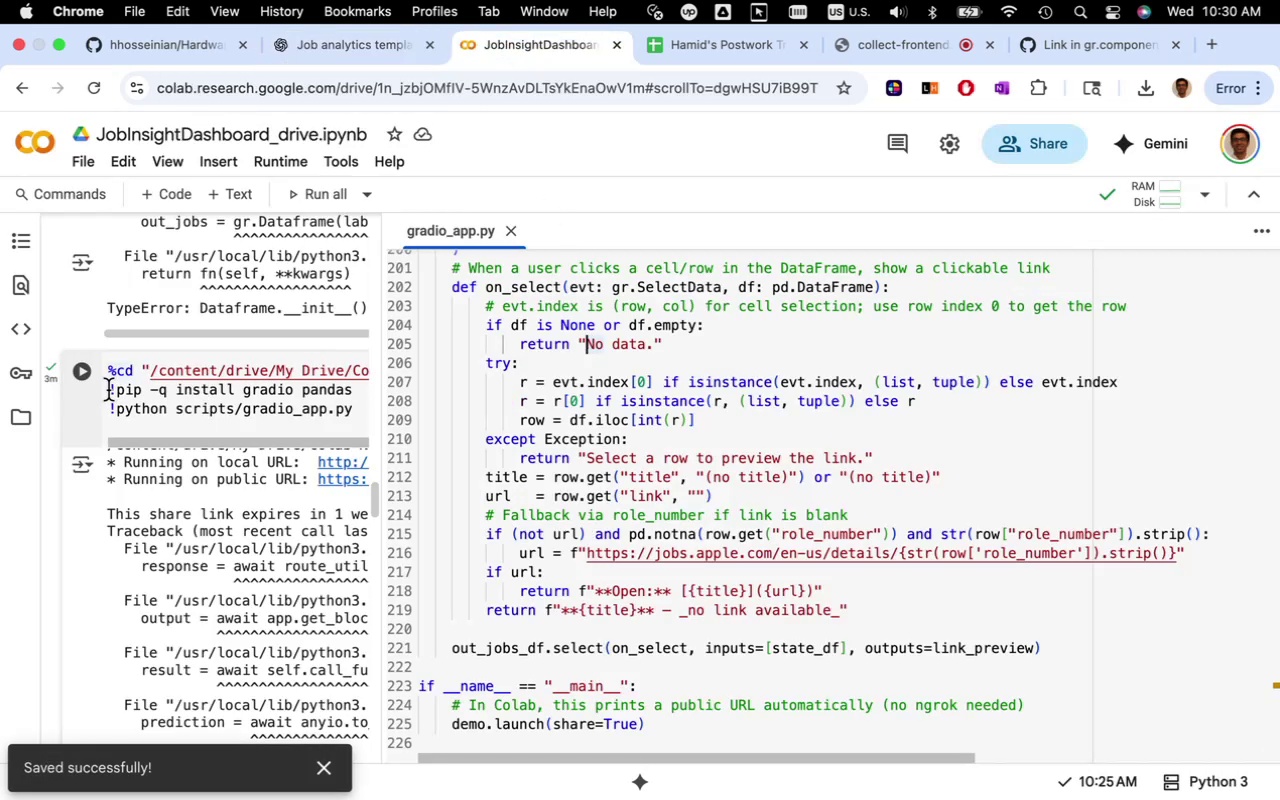 
left_click([85, 371])
 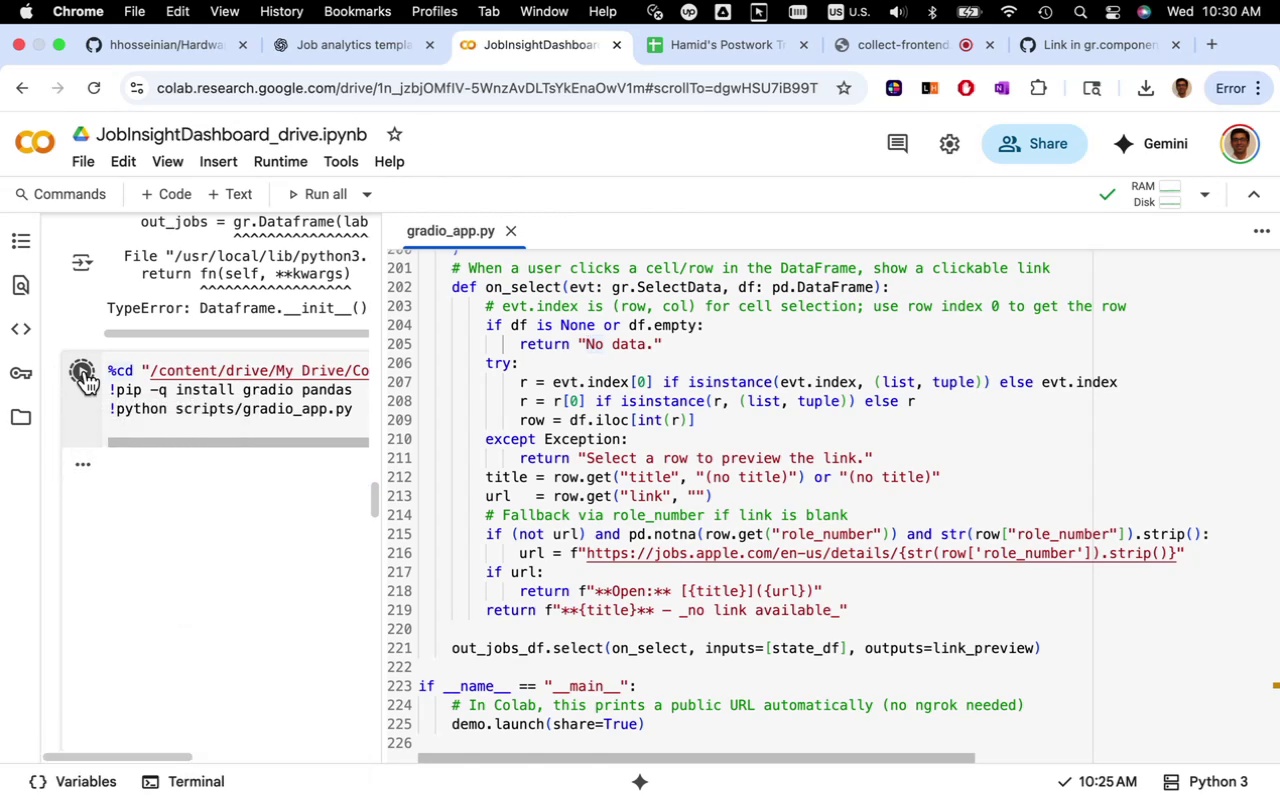 
left_click([85, 371])
 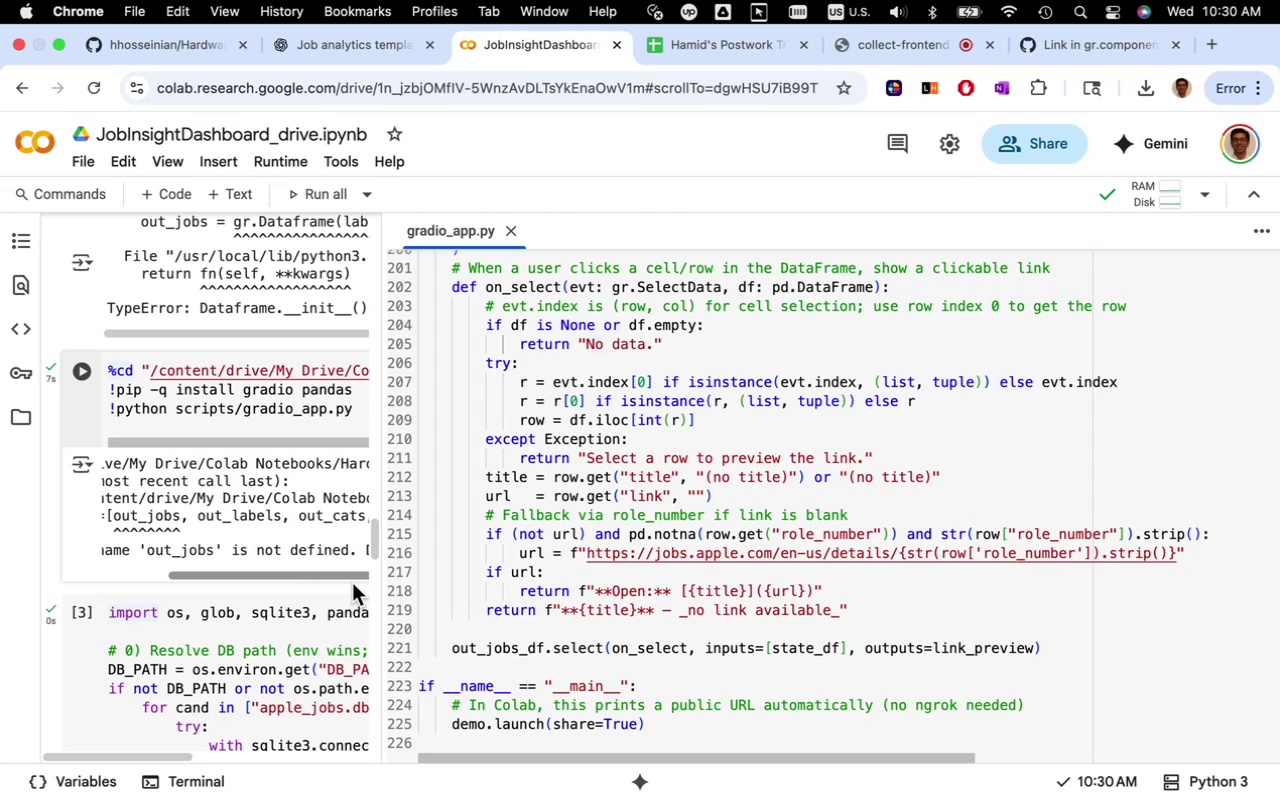 
wait(23.39)
 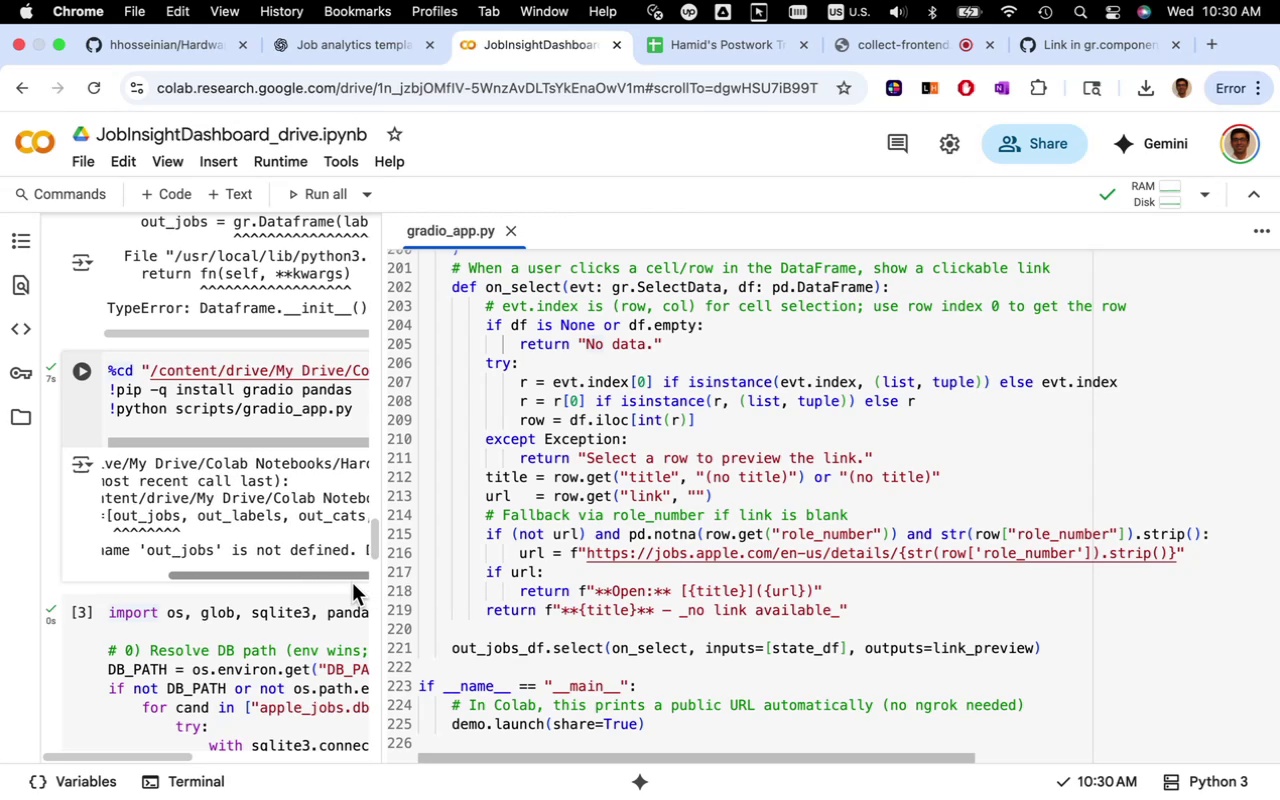 
left_click([368, 45])
 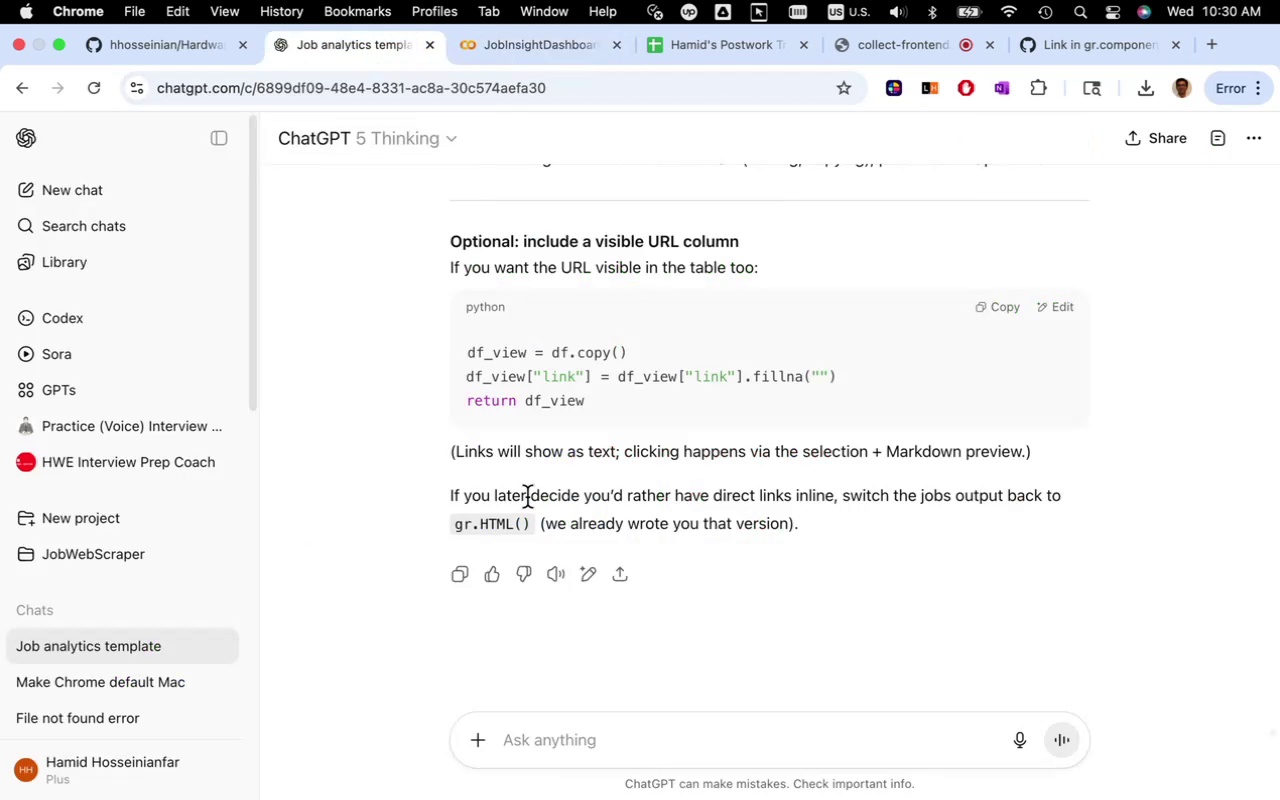 
scroll: coordinate [555, 478], scroll_direction: up, amount: 14.0
 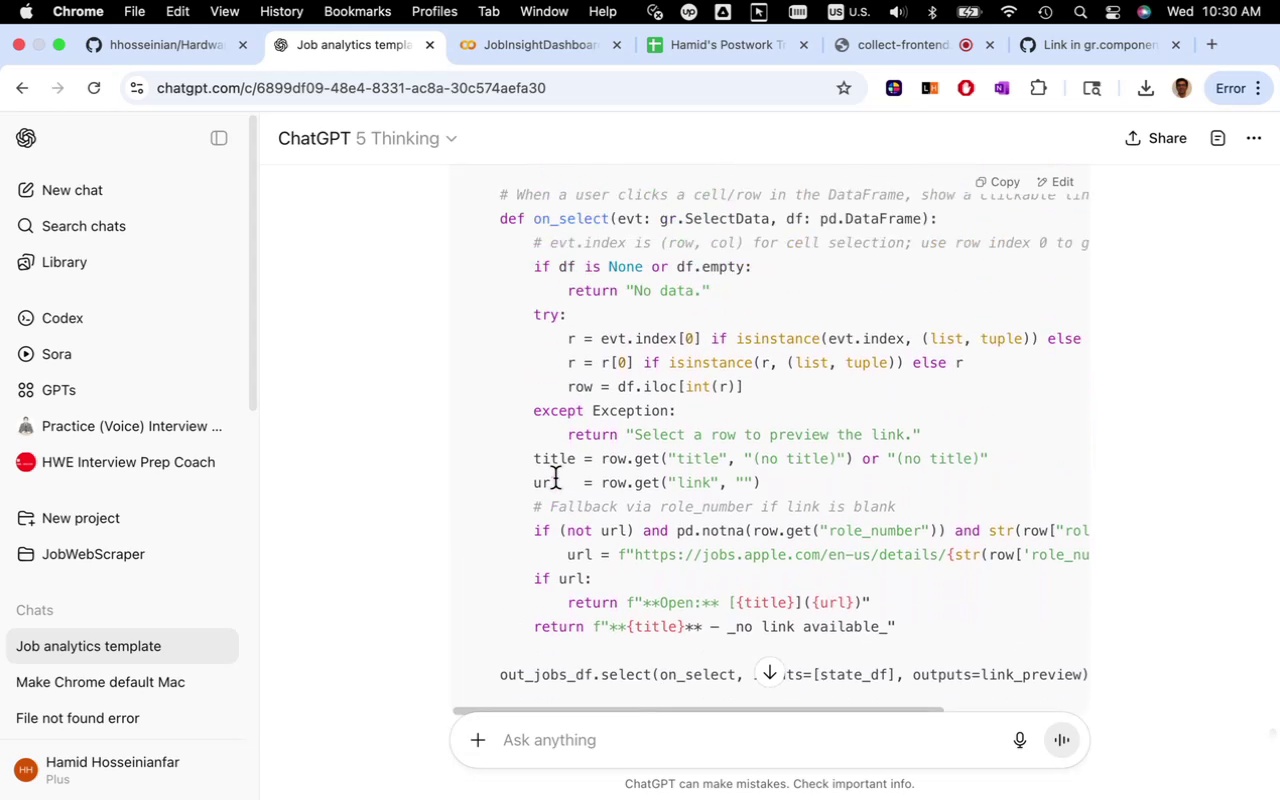 
scroll: coordinate [576, 476], scroll_direction: down, amount: 24.0
 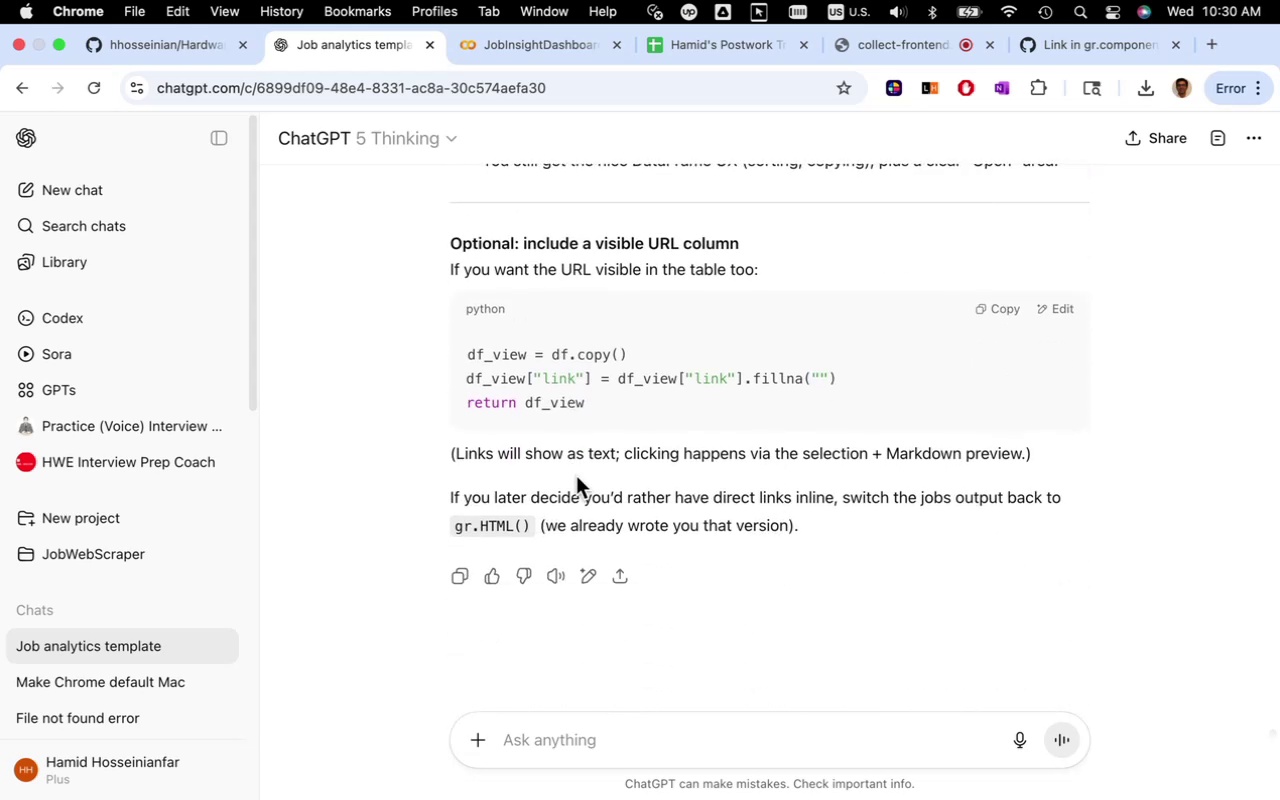 
scroll: coordinate [576, 476], scroll_direction: up, amount: 12.0
 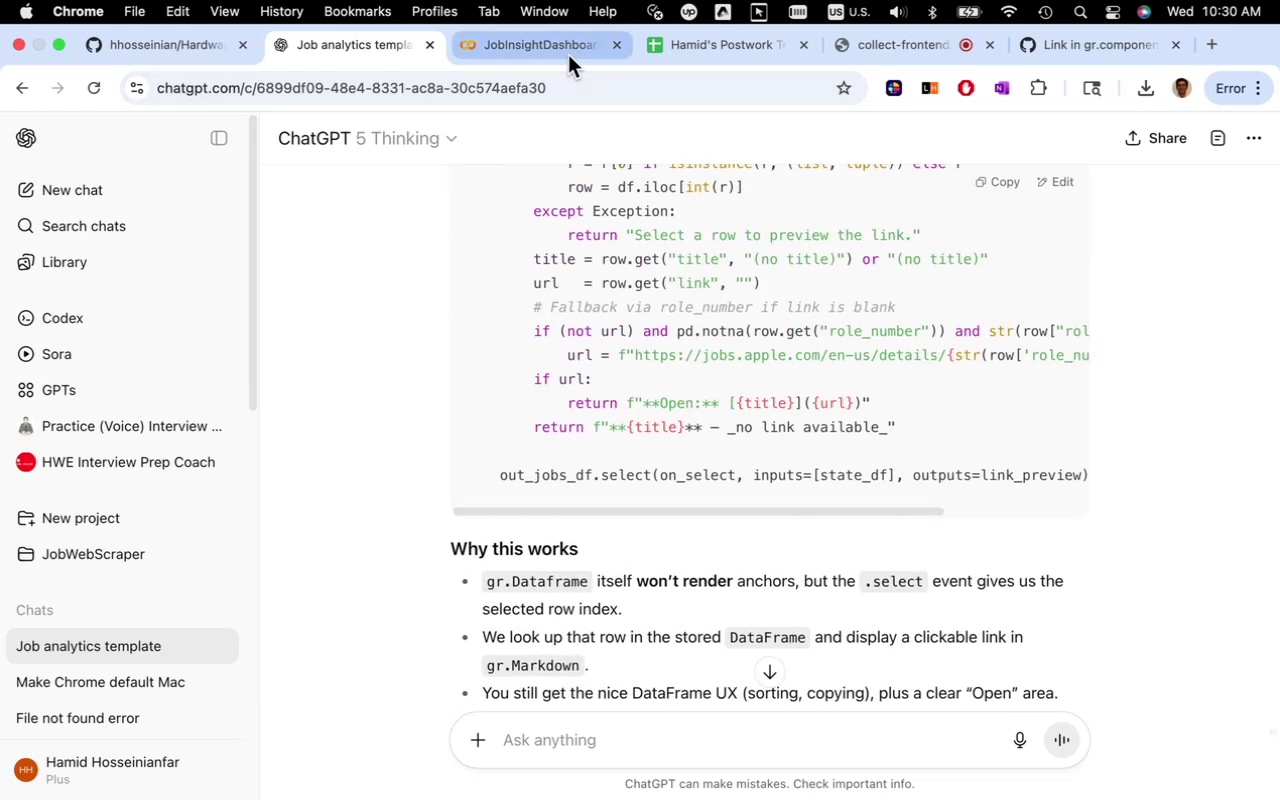 
left_click([568, 52])
 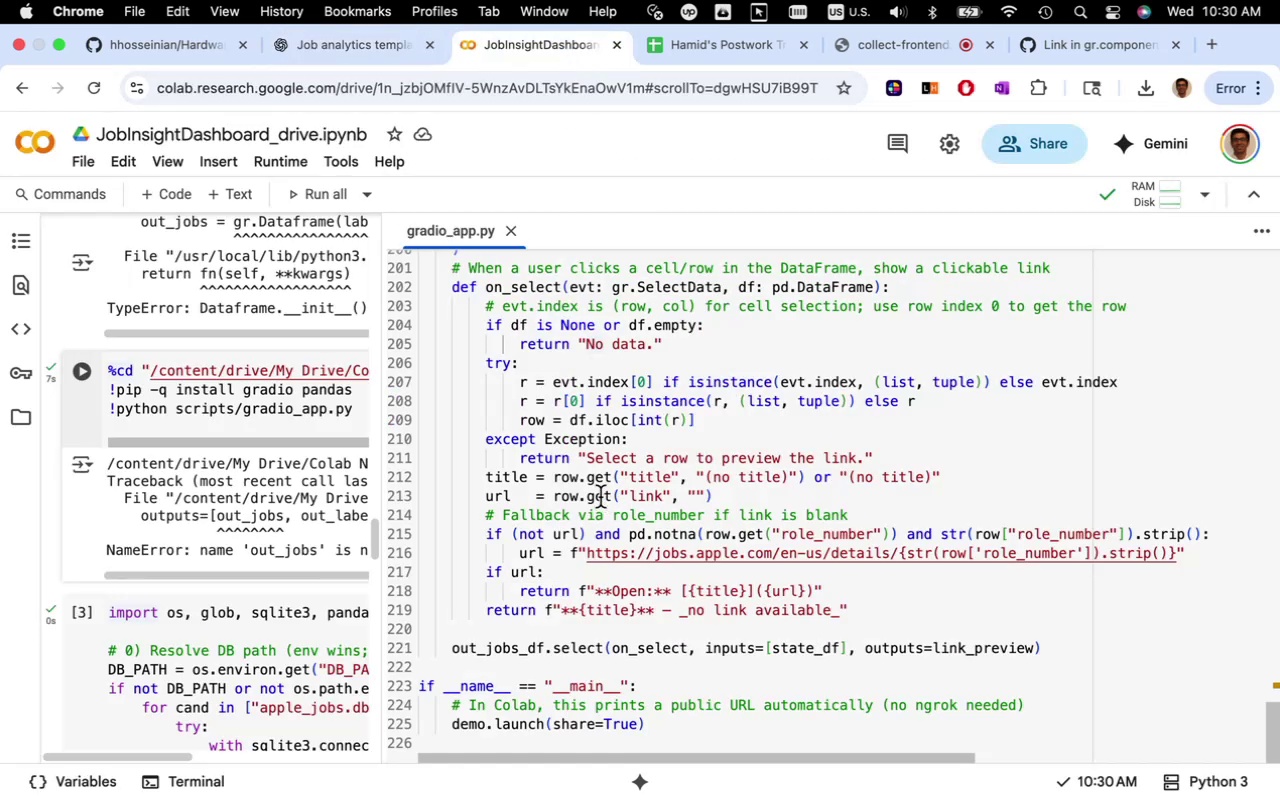 
scroll: coordinate [639, 498], scroll_direction: down, amount: 10.0
 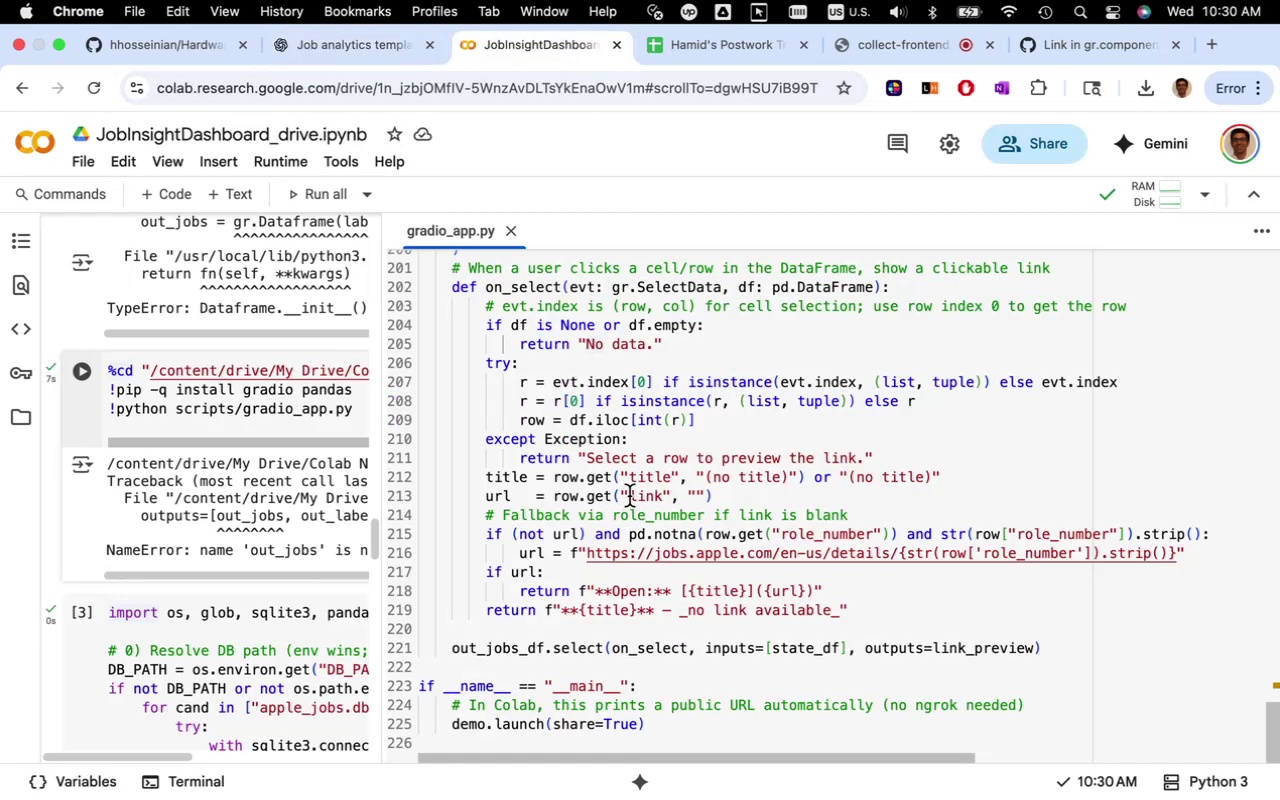 
scroll: coordinate [629, 496], scroll_direction: up, amount: 4.0
 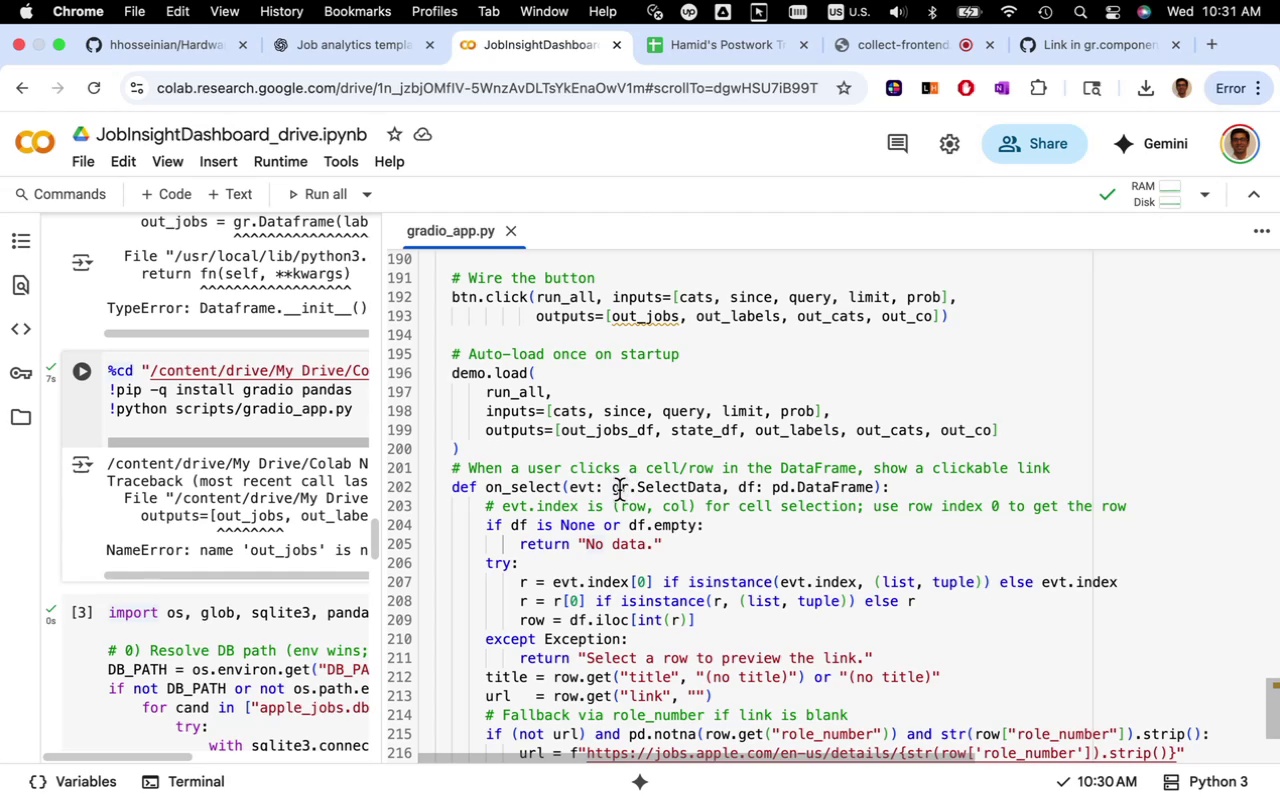 
wait(7.13)
 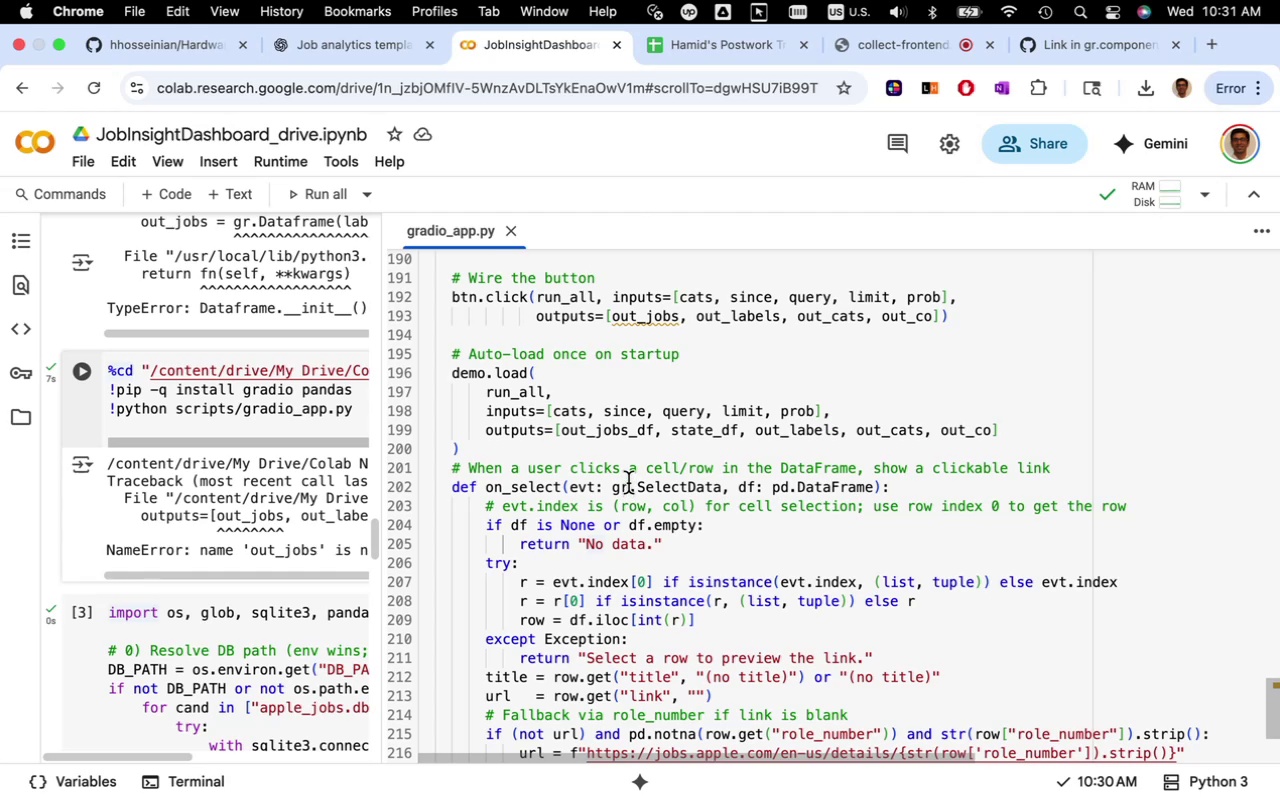 
left_click([366, 41])
 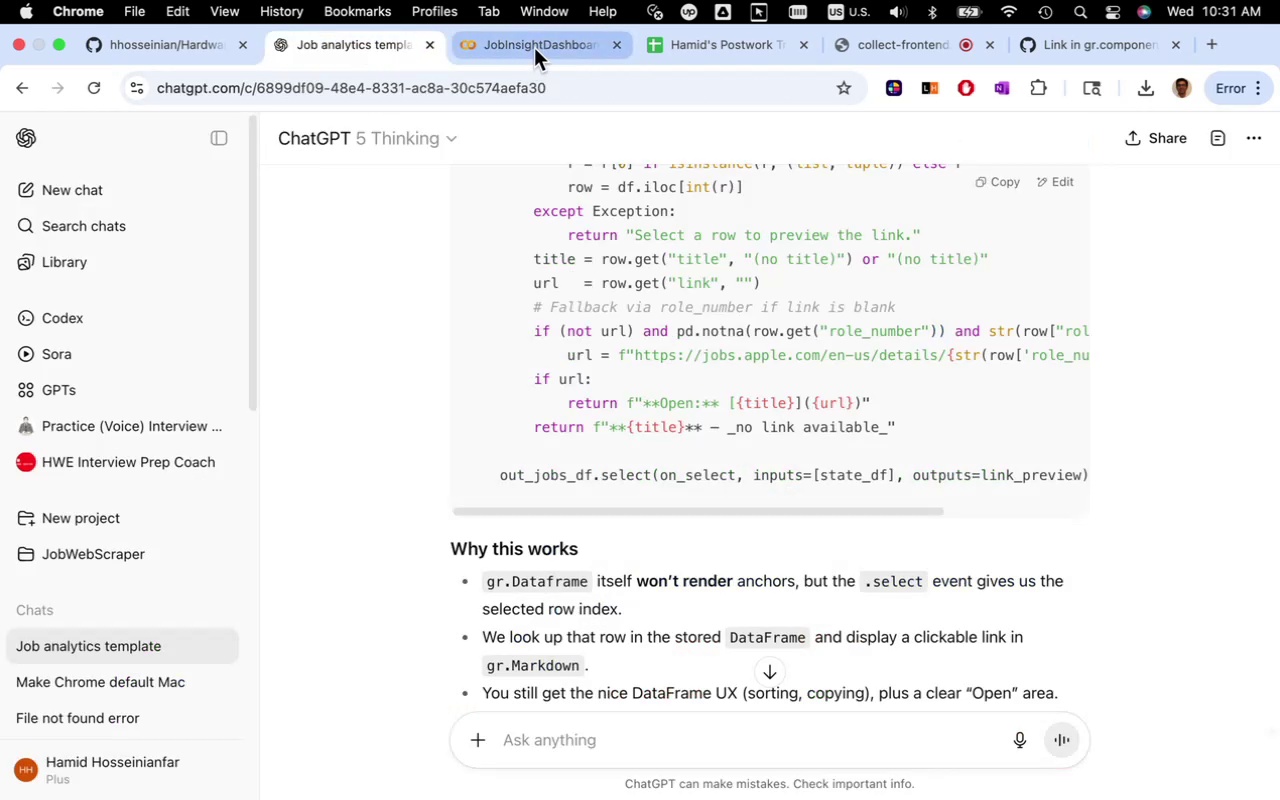 
left_click([535, 46])
 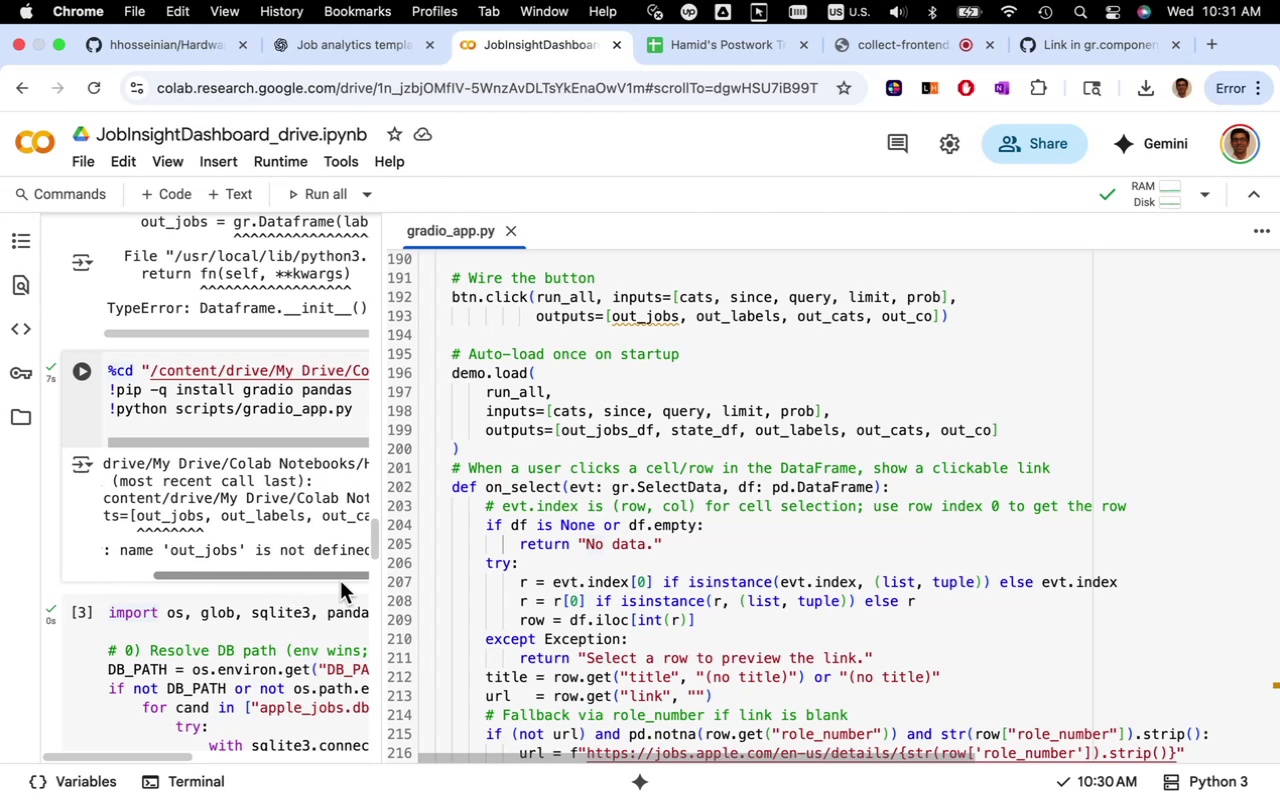 
wait(12.64)
 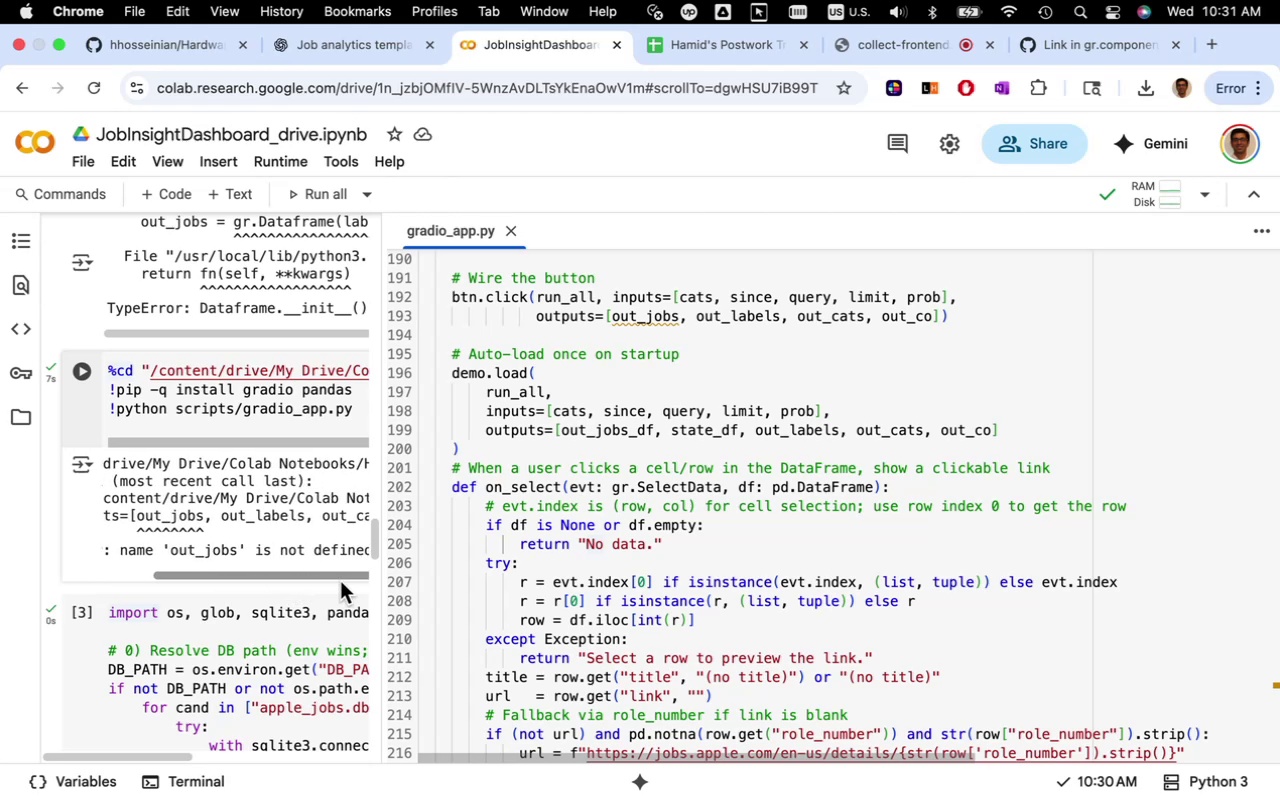 
left_click([625, 477])
 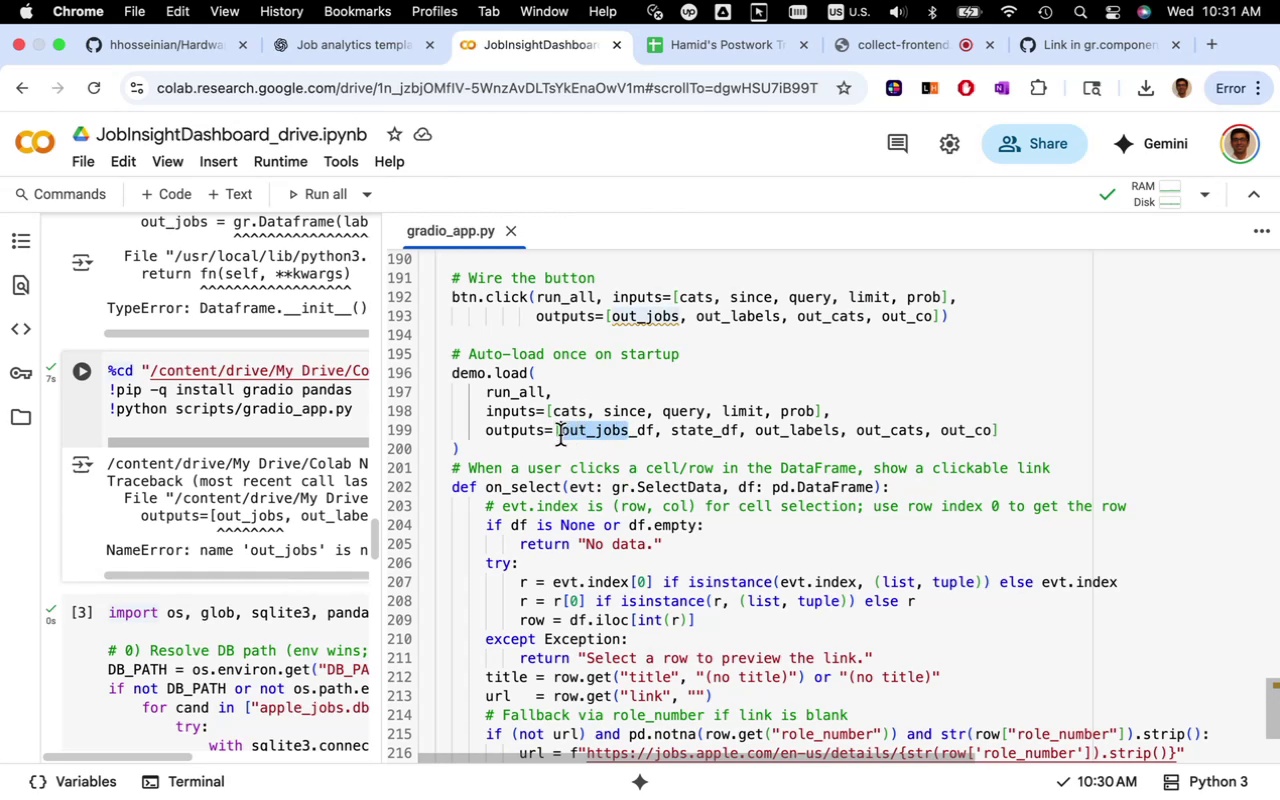 
scroll: coordinate [601, 479], scroll_direction: up, amount: 3.0
 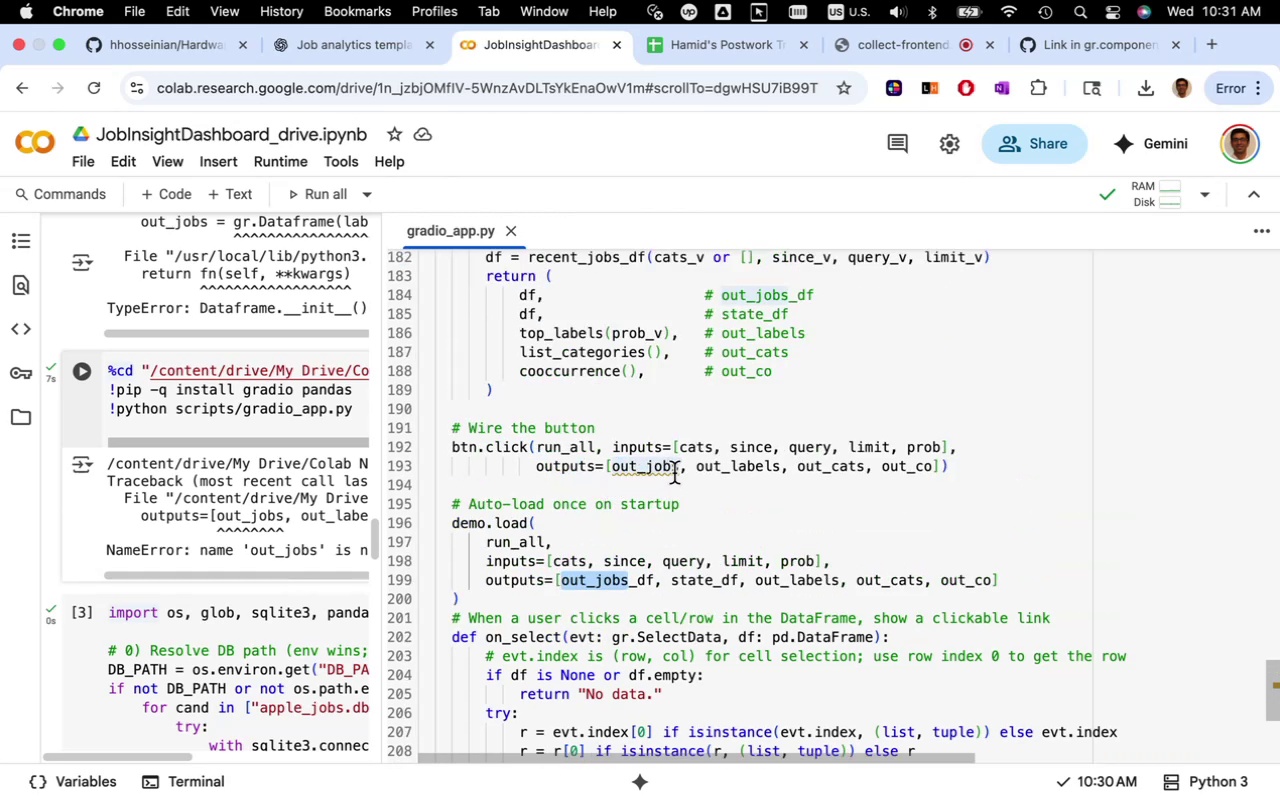 
left_click([676, 473])
 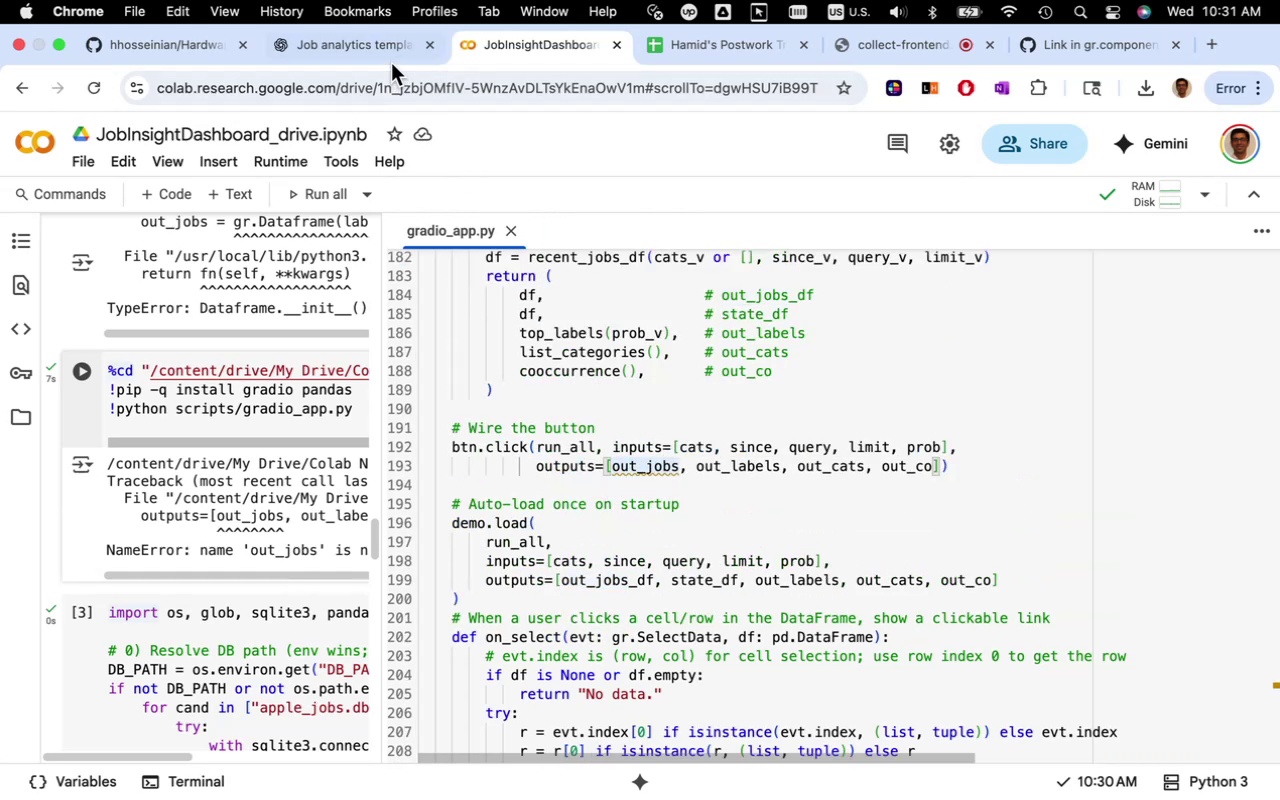 
left_click([389, 56])
 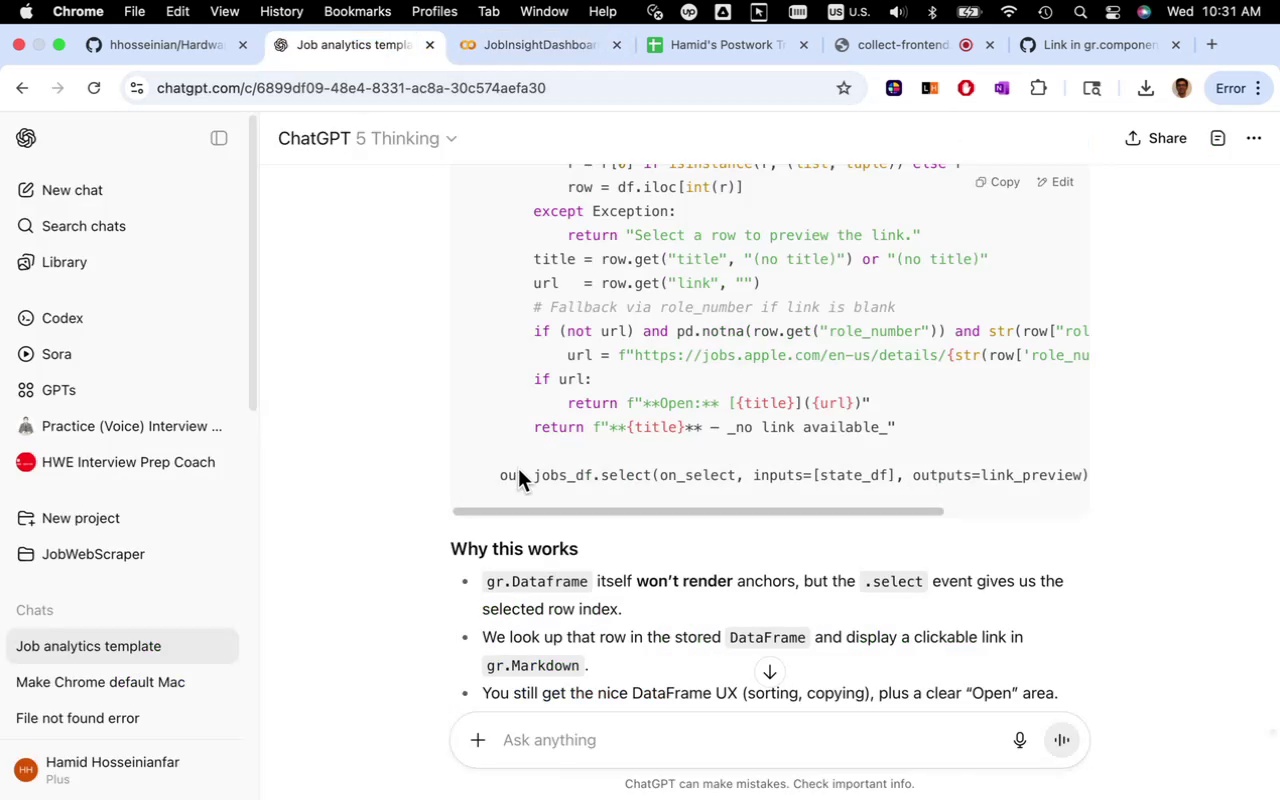 
scroll: coordinate [512, 471], scroll_direction: up, amount: 22.0
 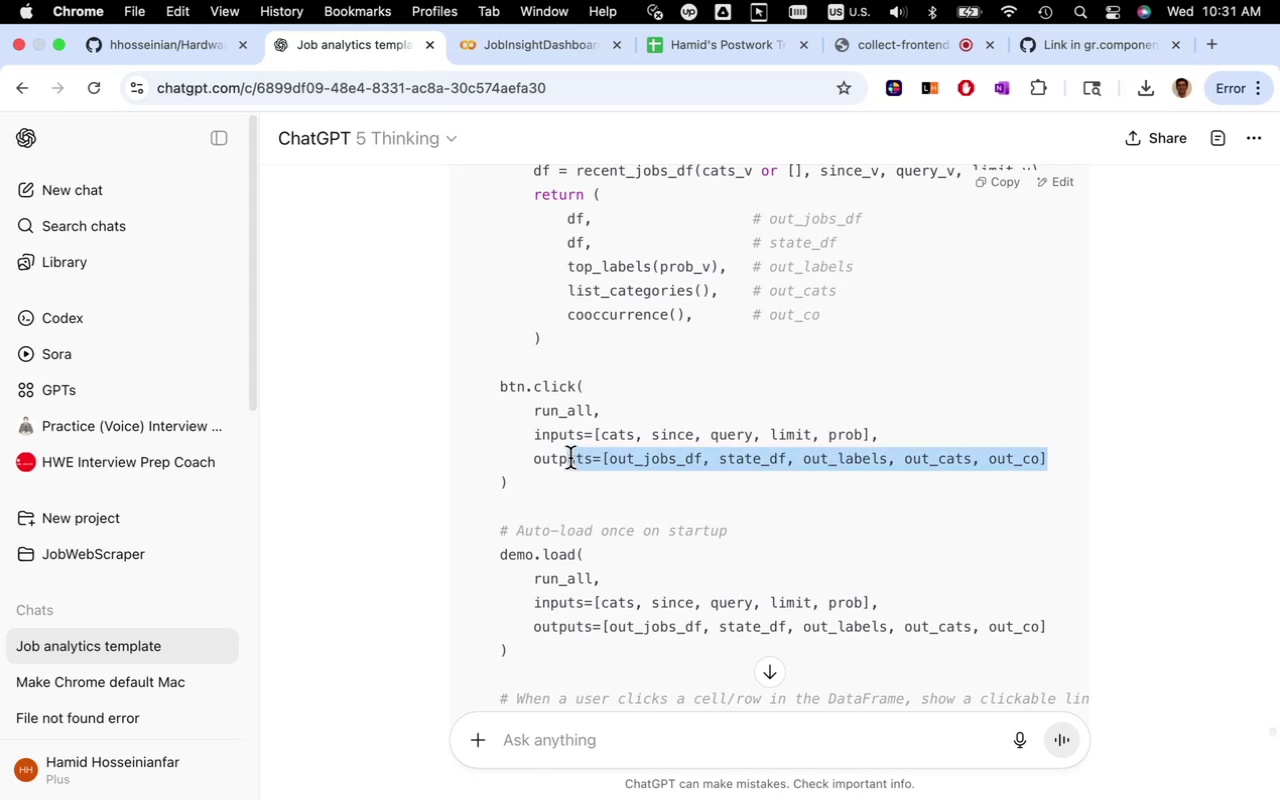 
wait(6.03)
 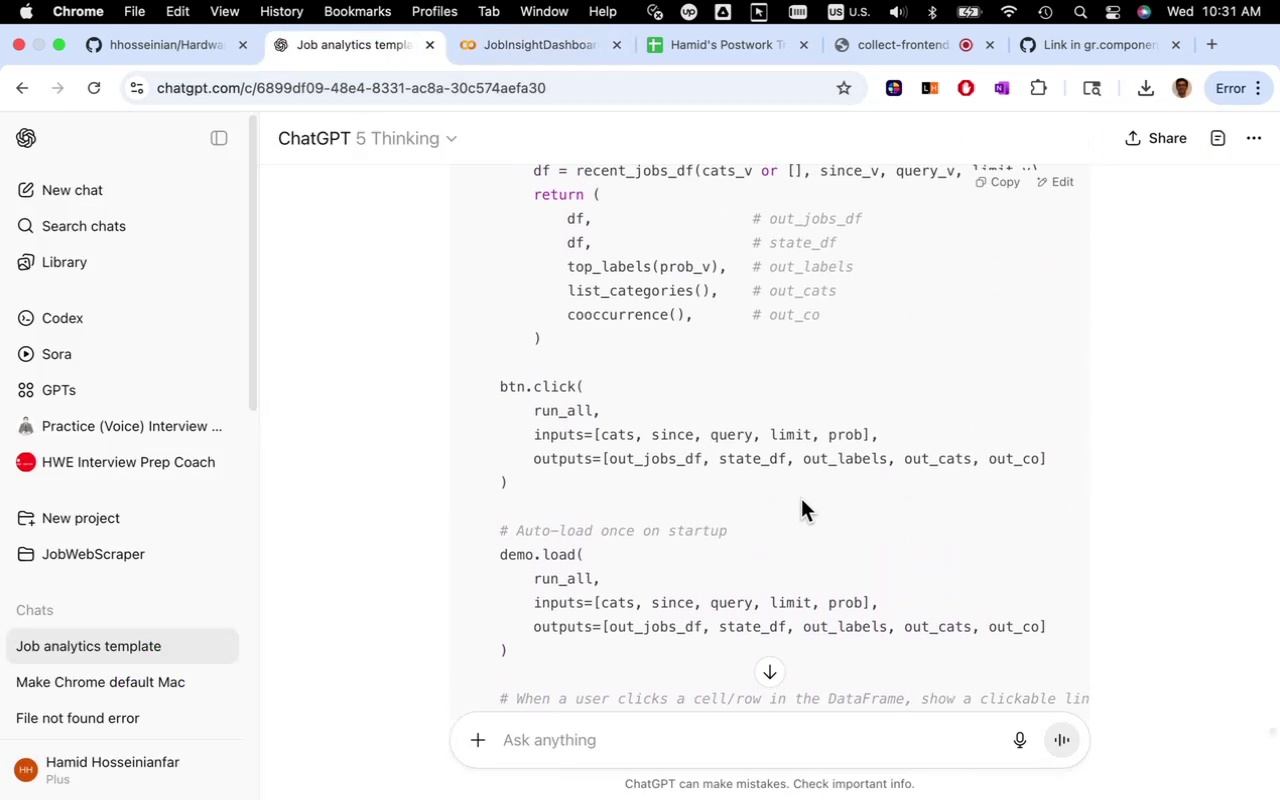 
key(Meta+C)
 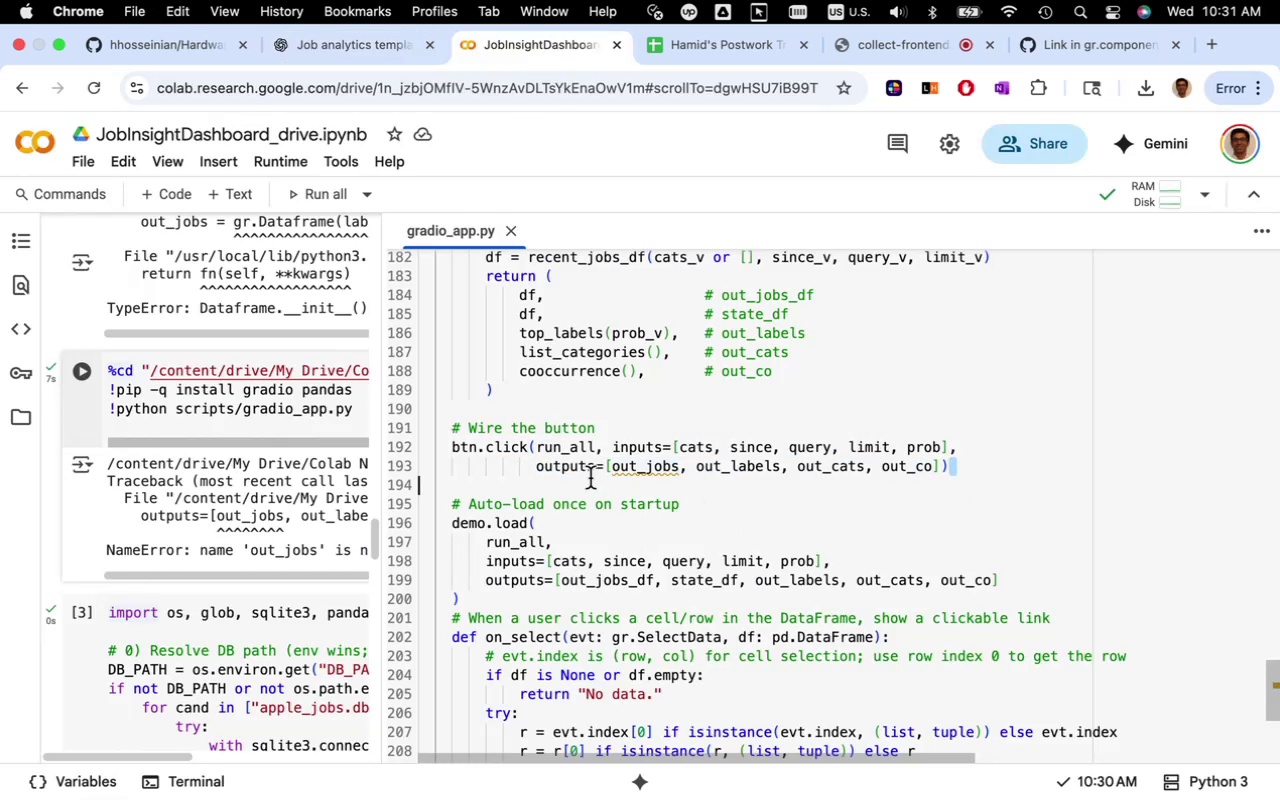 
wait(6.75)
 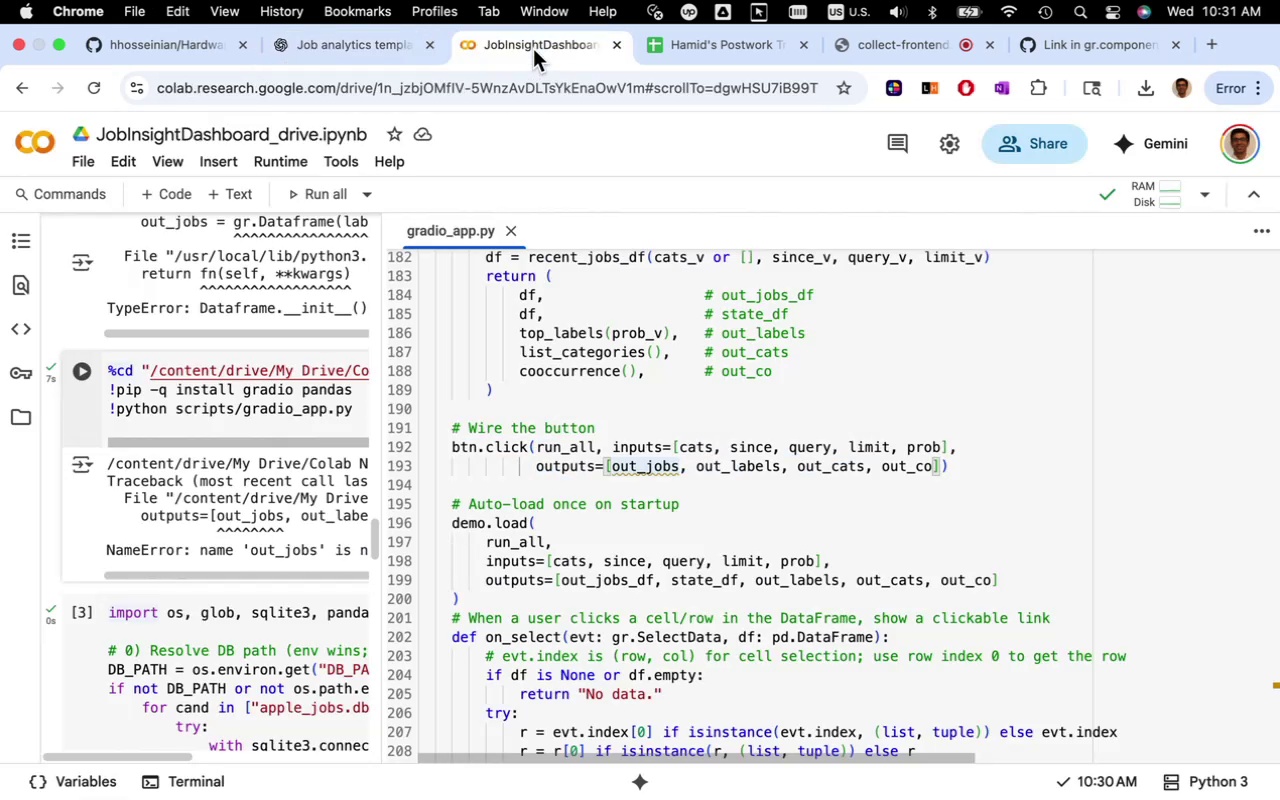 
key(Meta+V)
 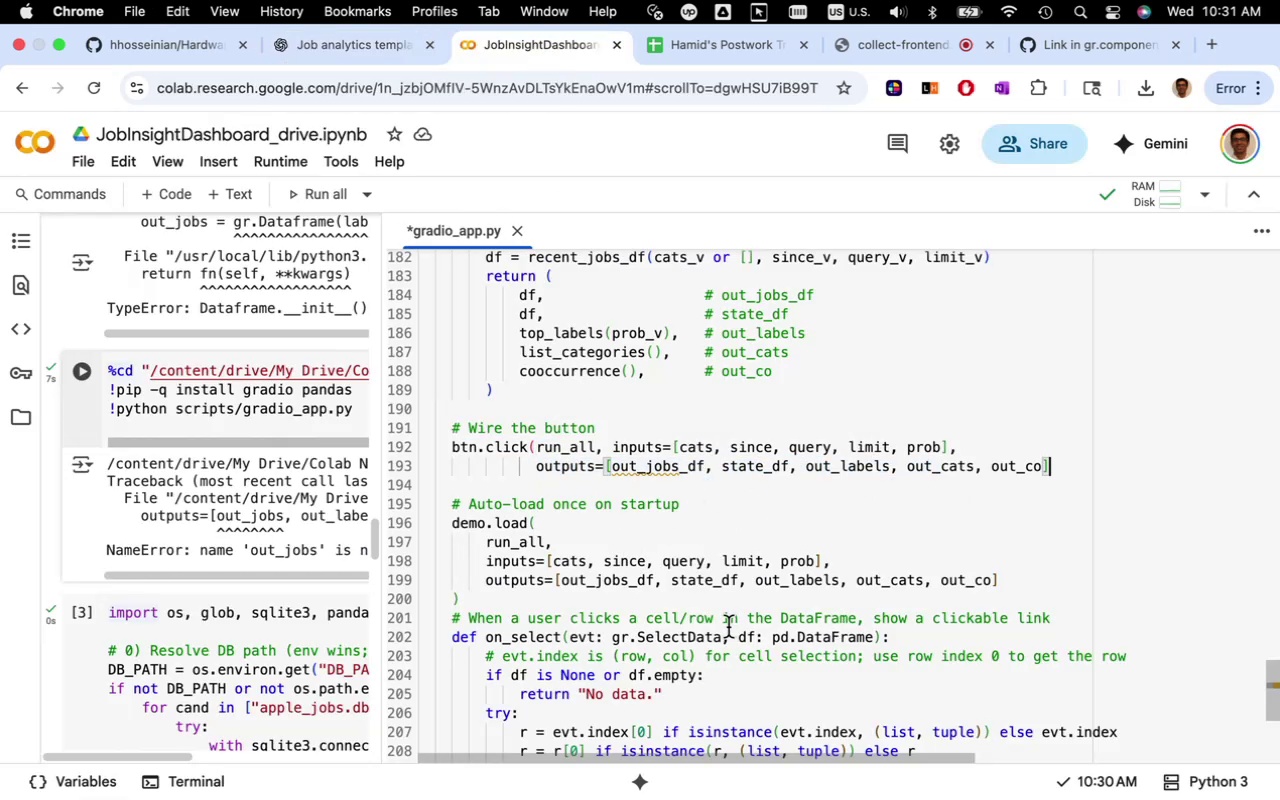 
key(Meta+S)
 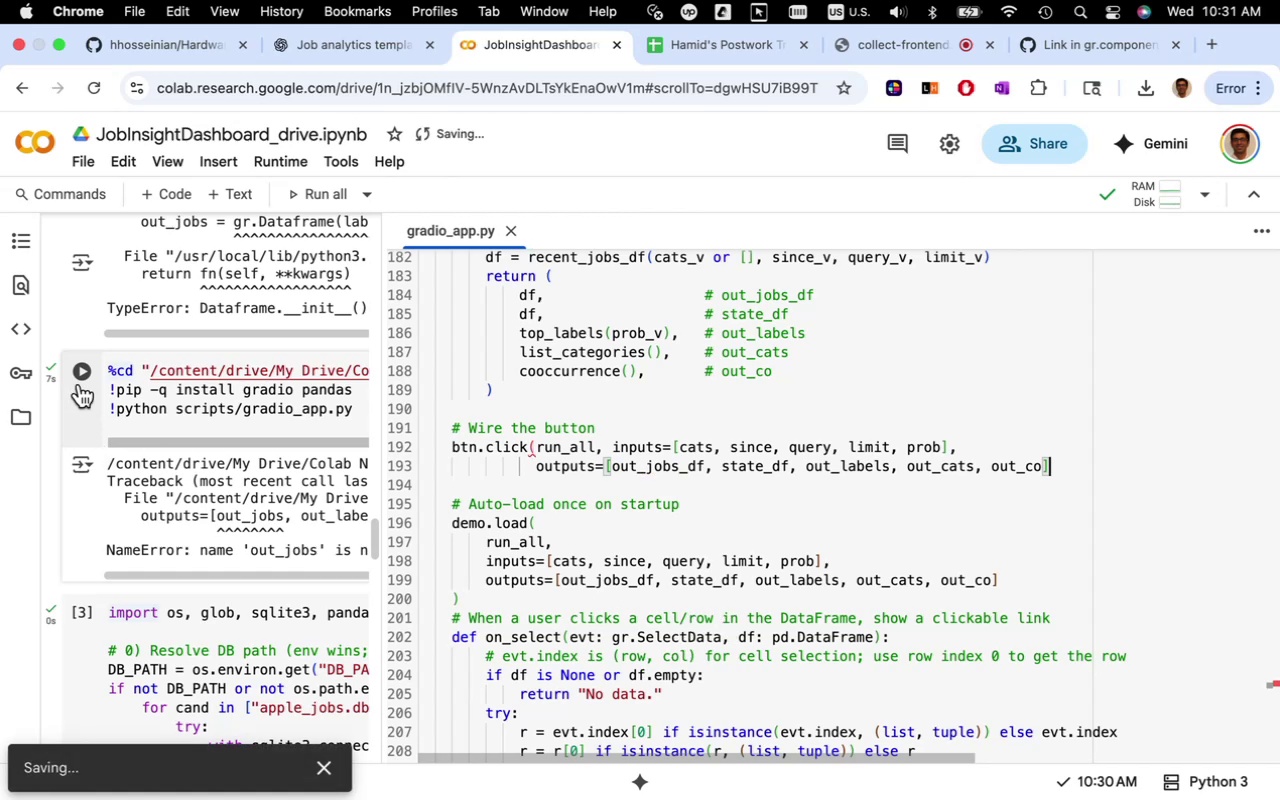 
left_click([82, 373])
 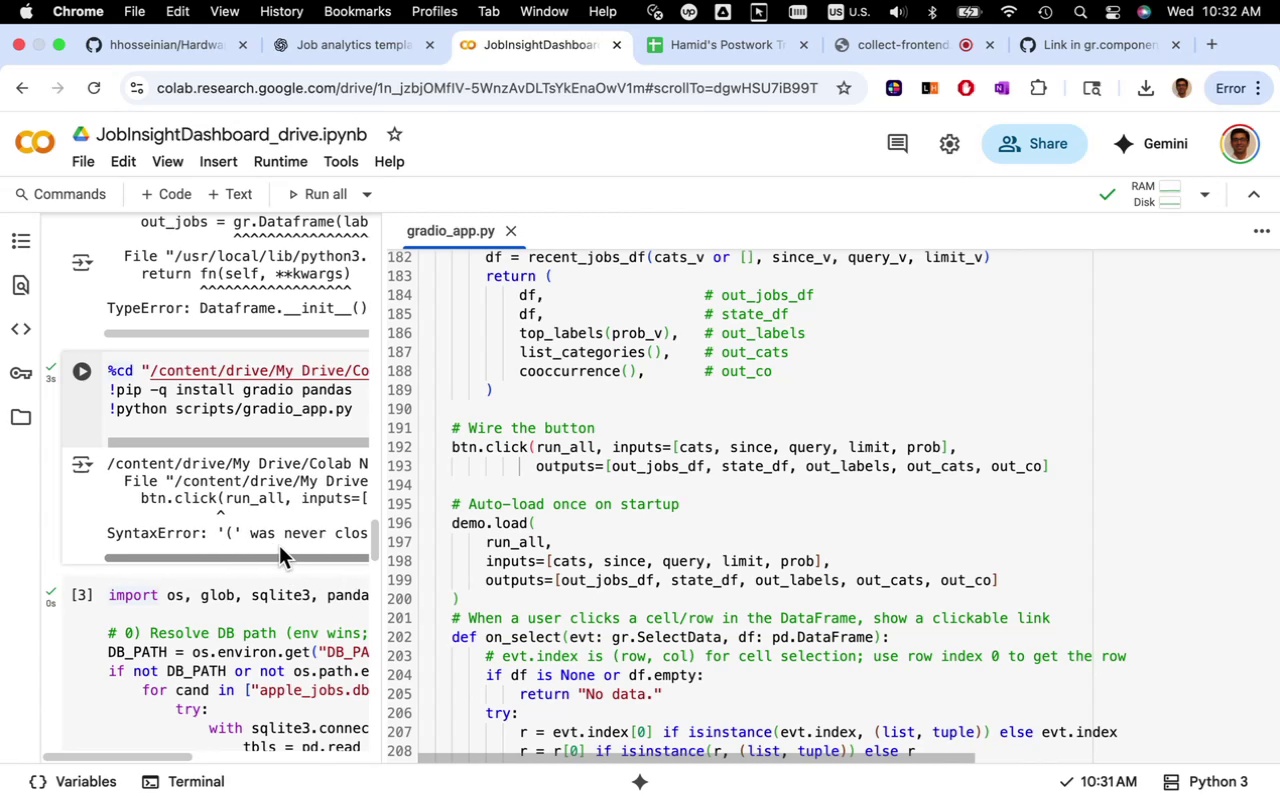 
wait(13.63)
 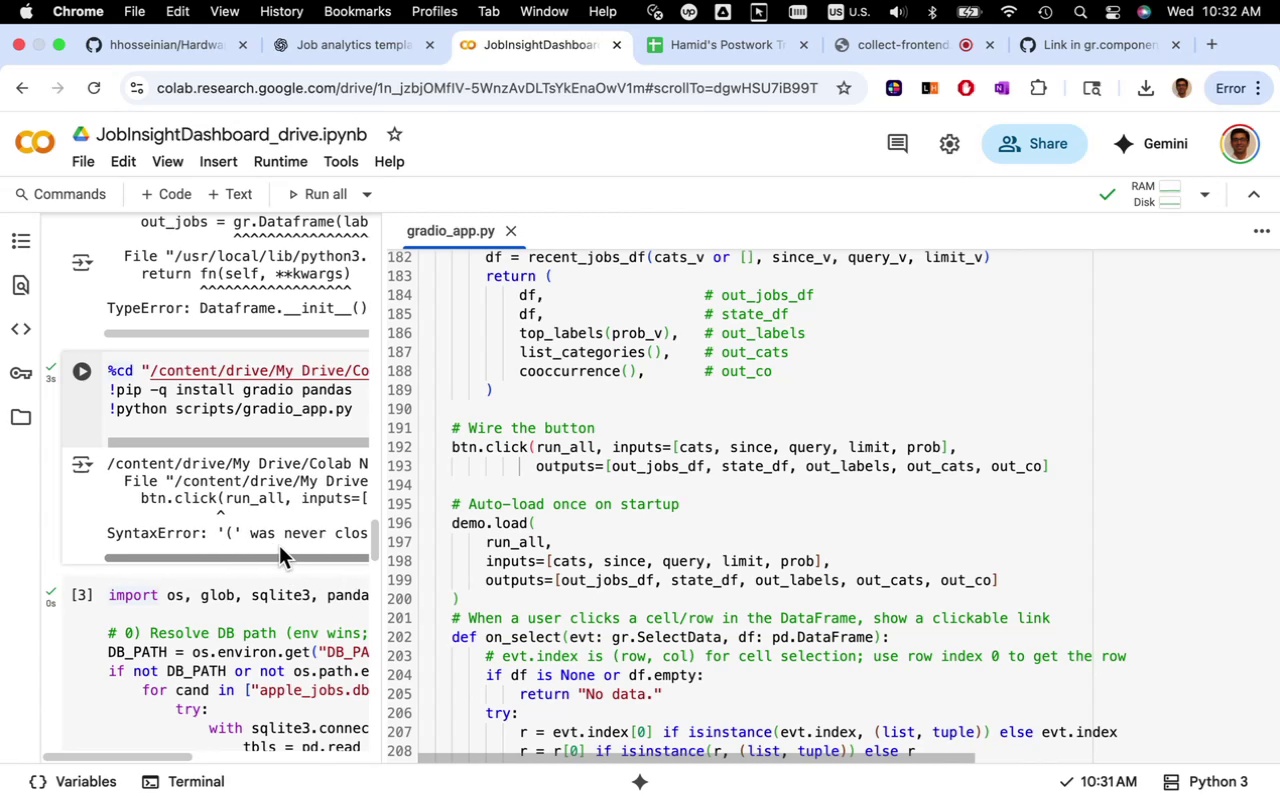 
left_click([400, 54])
 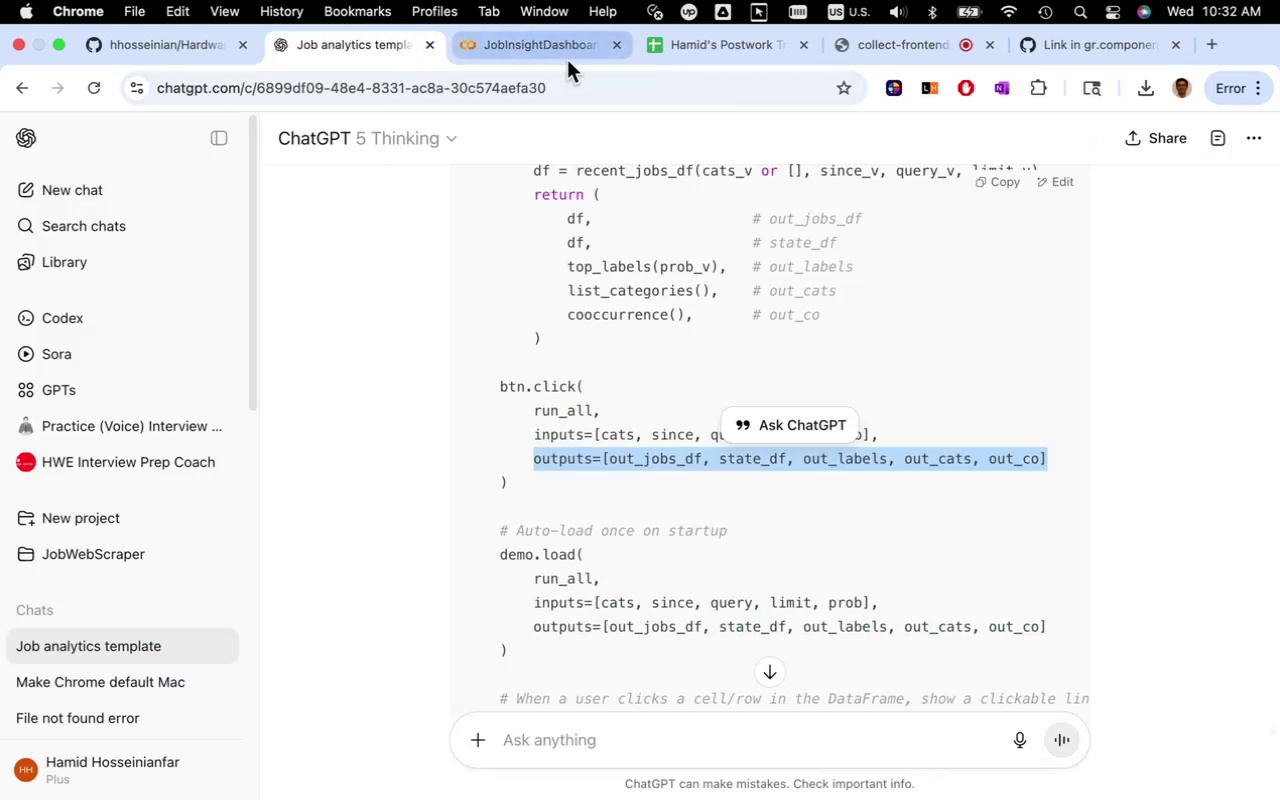 
left_click([564, 52])
 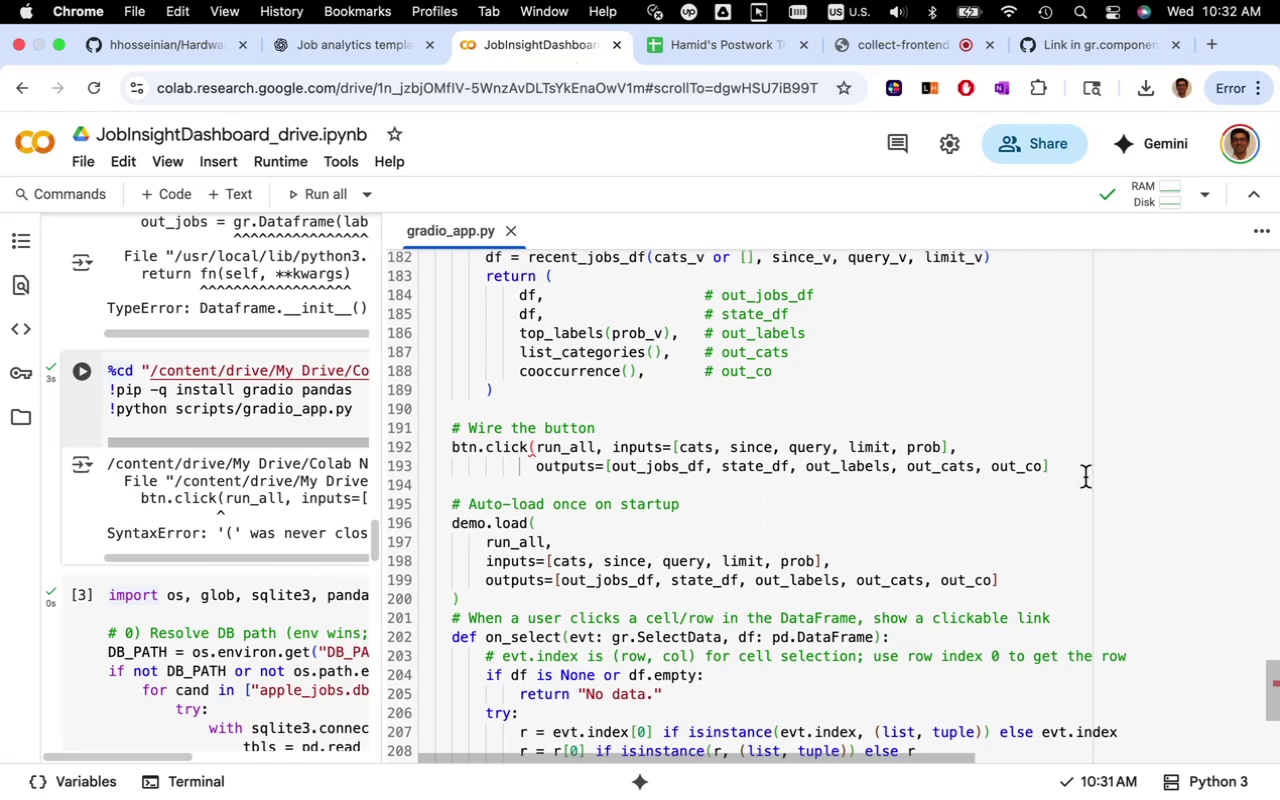 
wait(6.37)
 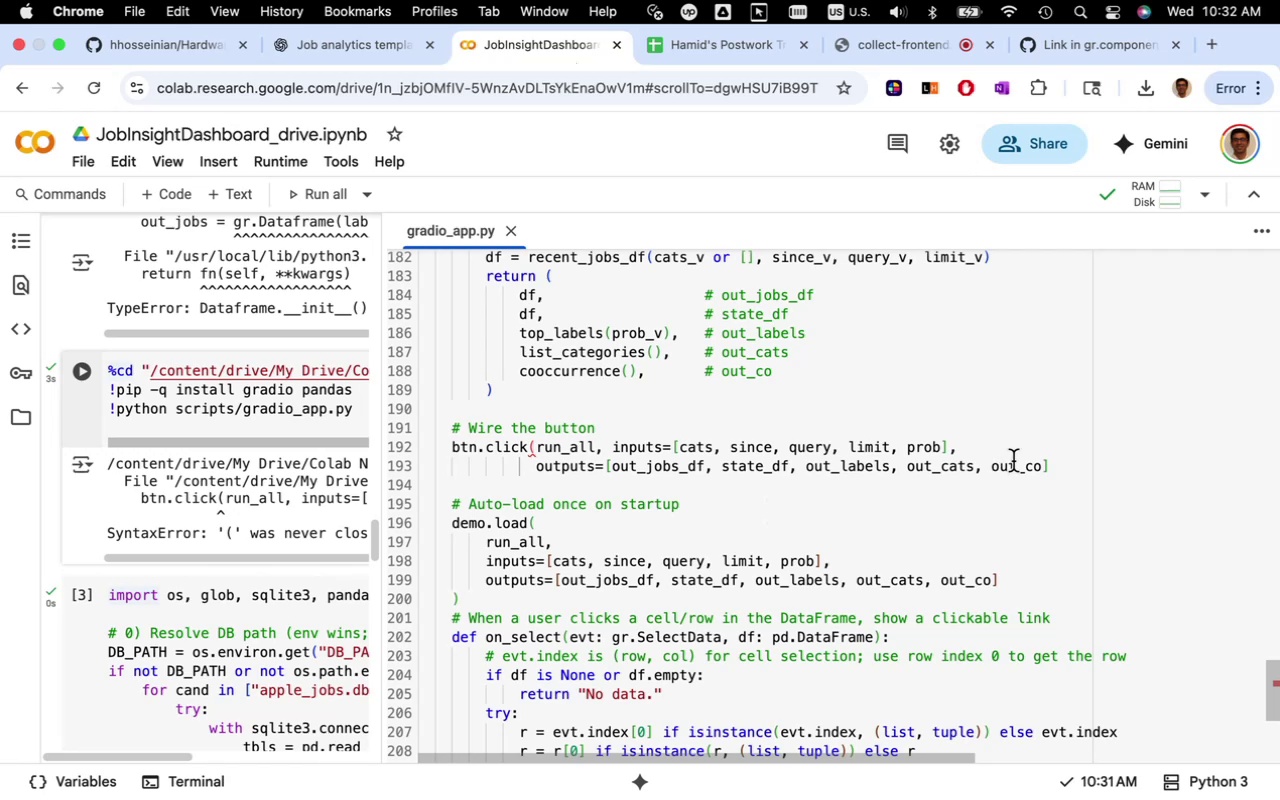 
left_click([1076, 469])
 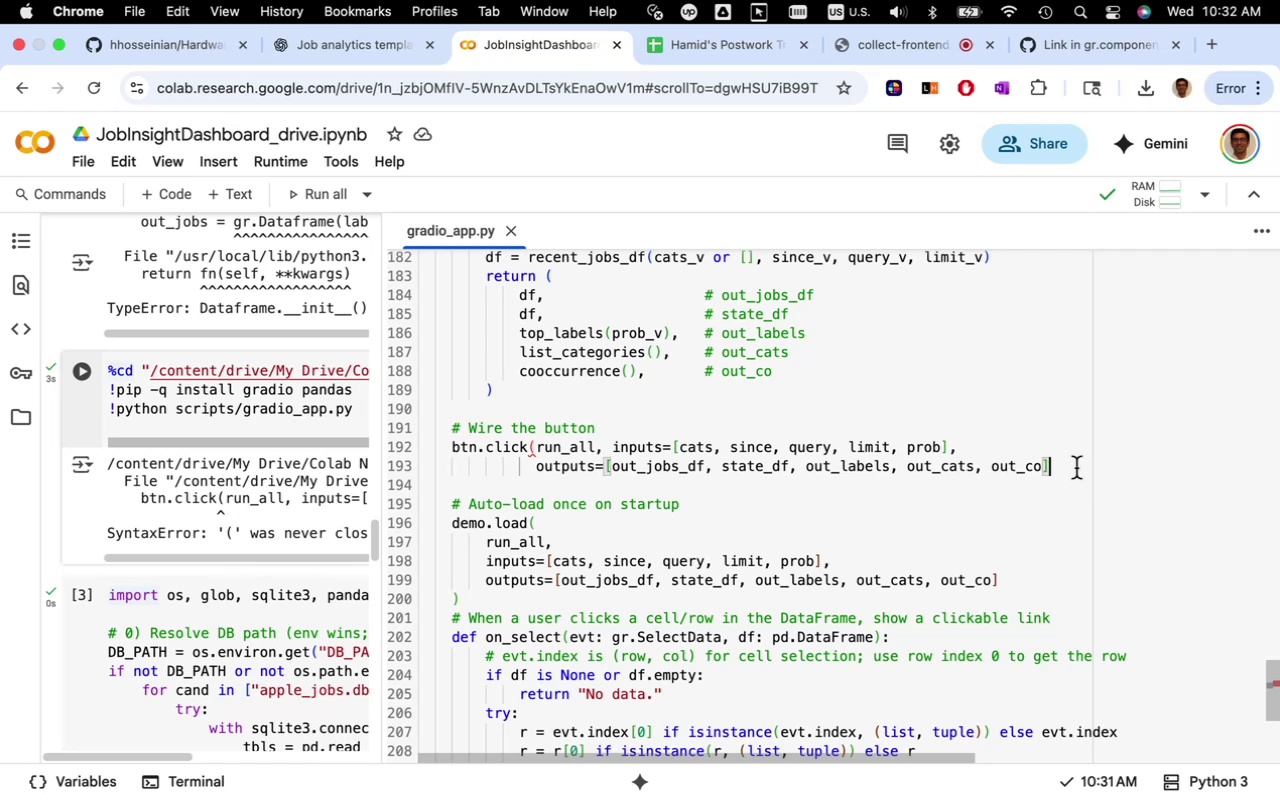 
key(Enter)
 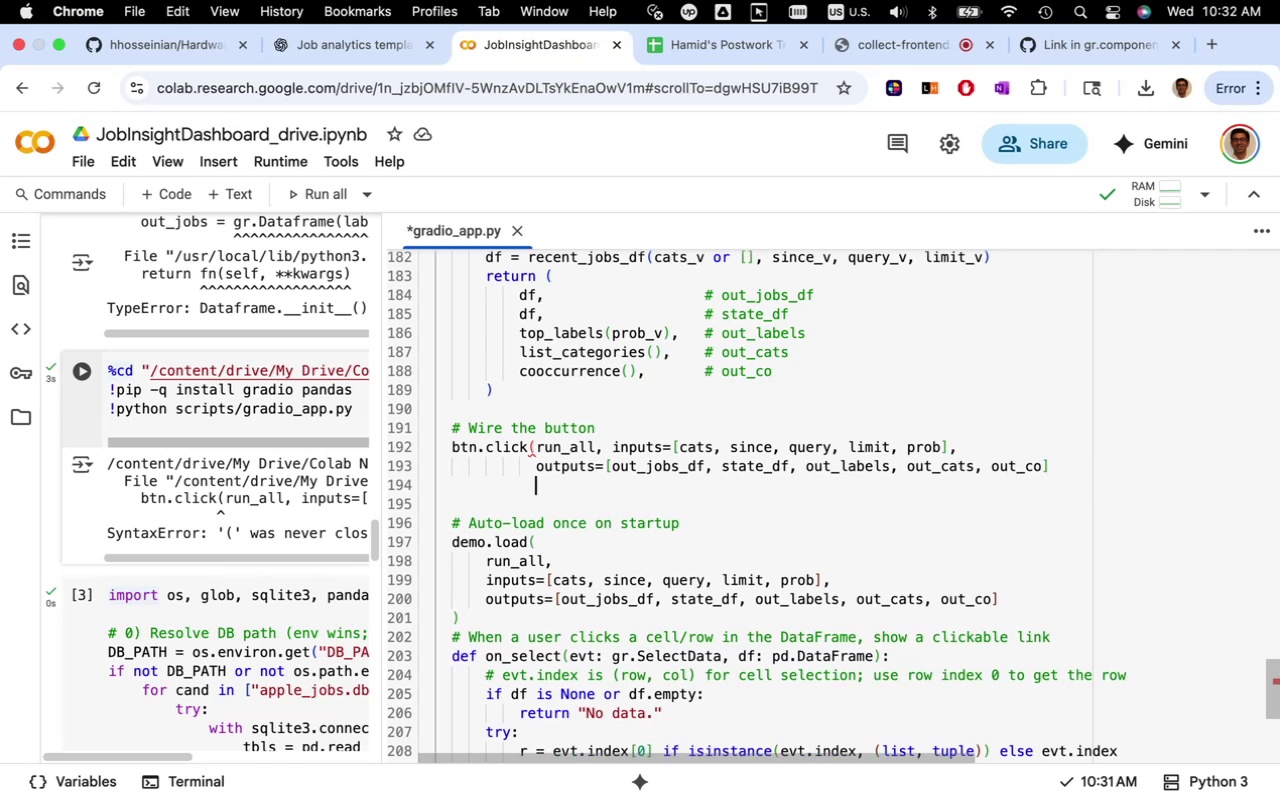 
key(Backspace)
 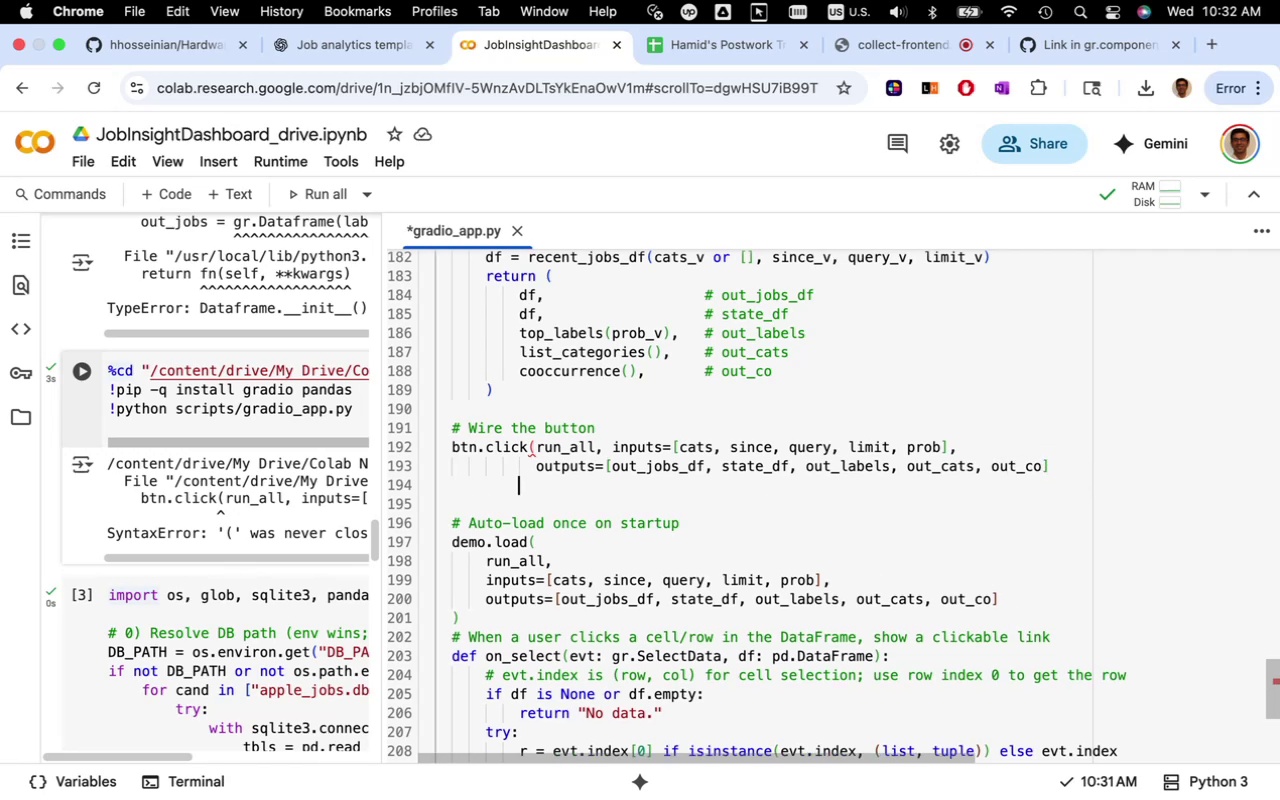 
key(Backspace)
 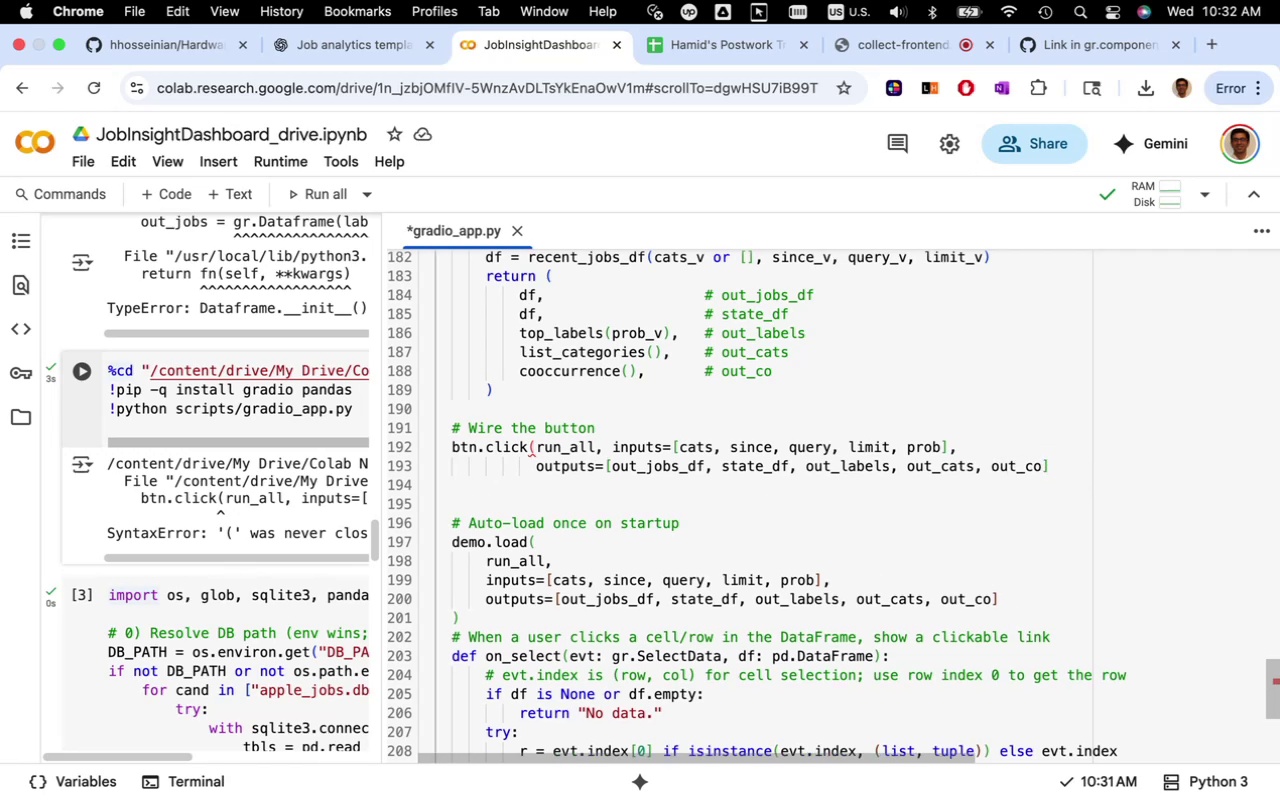 
key(Backspace)
 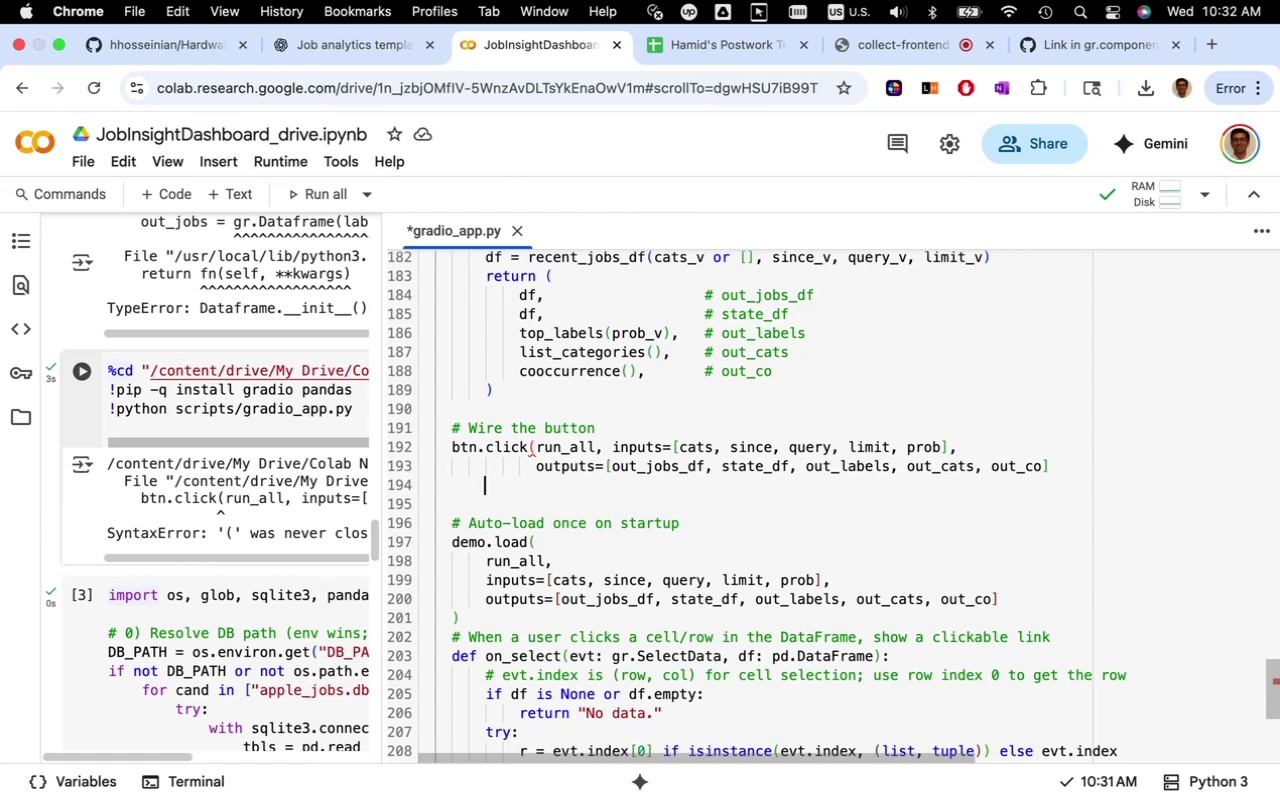 
key(Shift+0)
 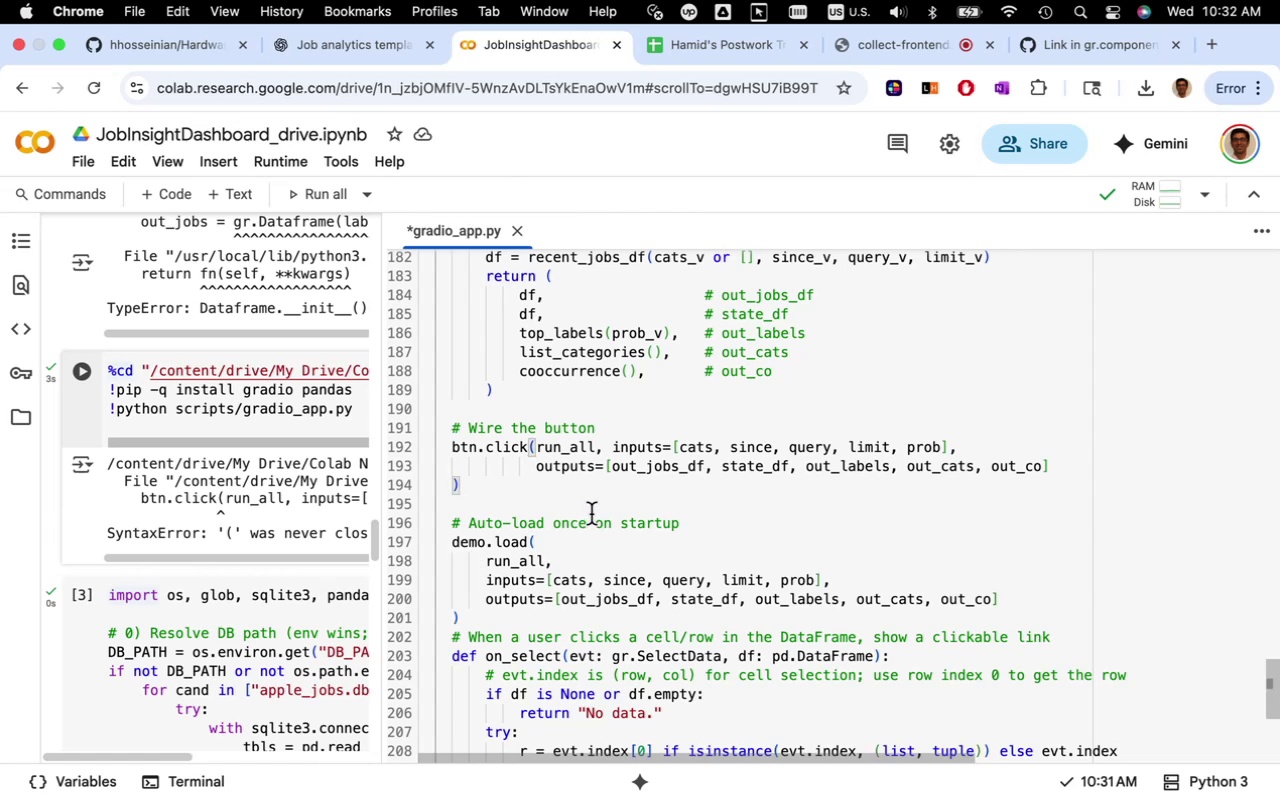 
wait(5.67)
 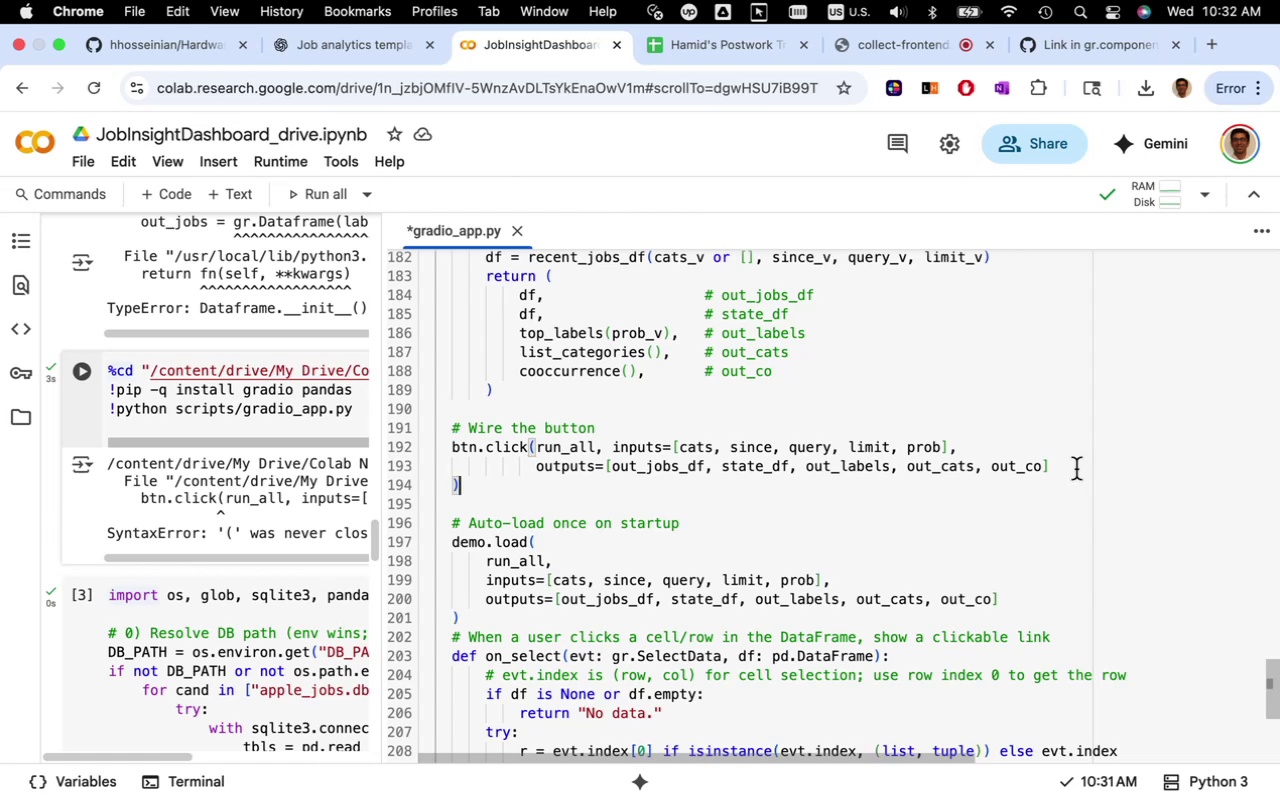 
key(Meta+S)
 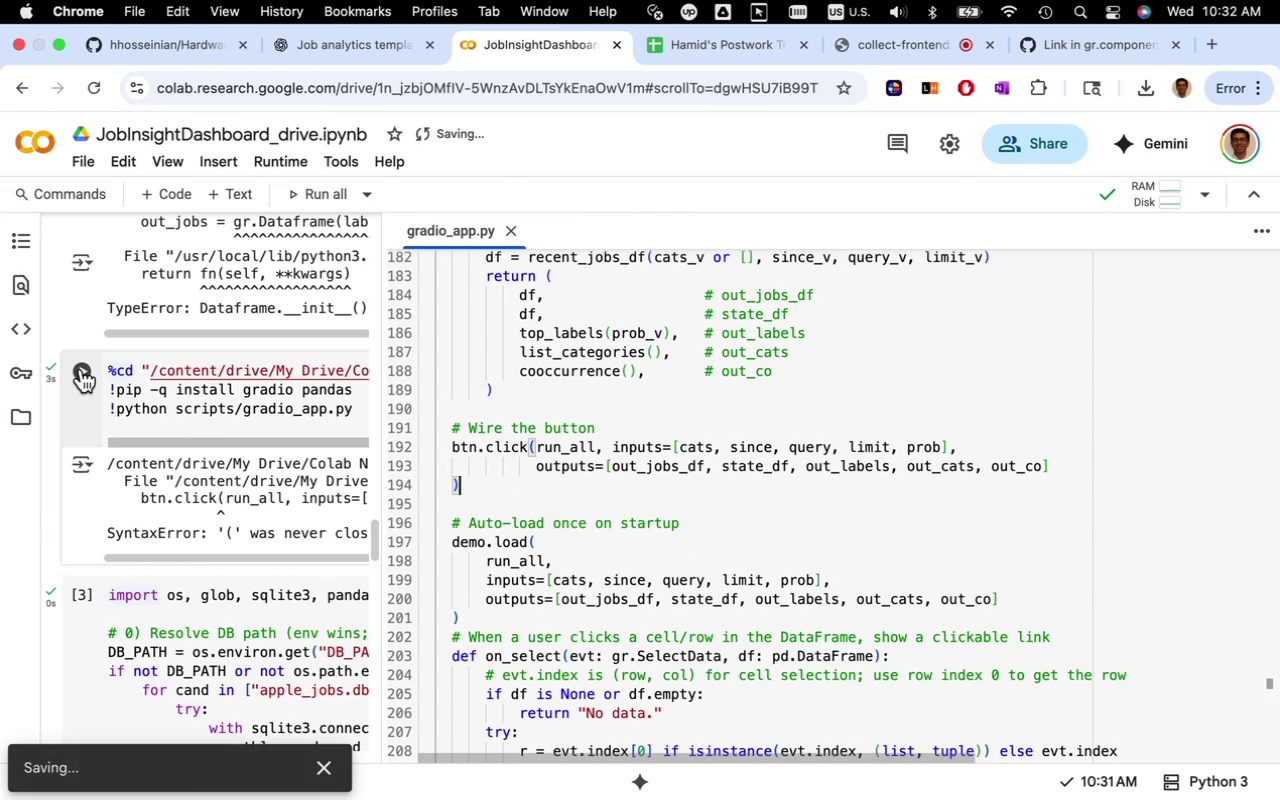 
left_click([81, 369])
 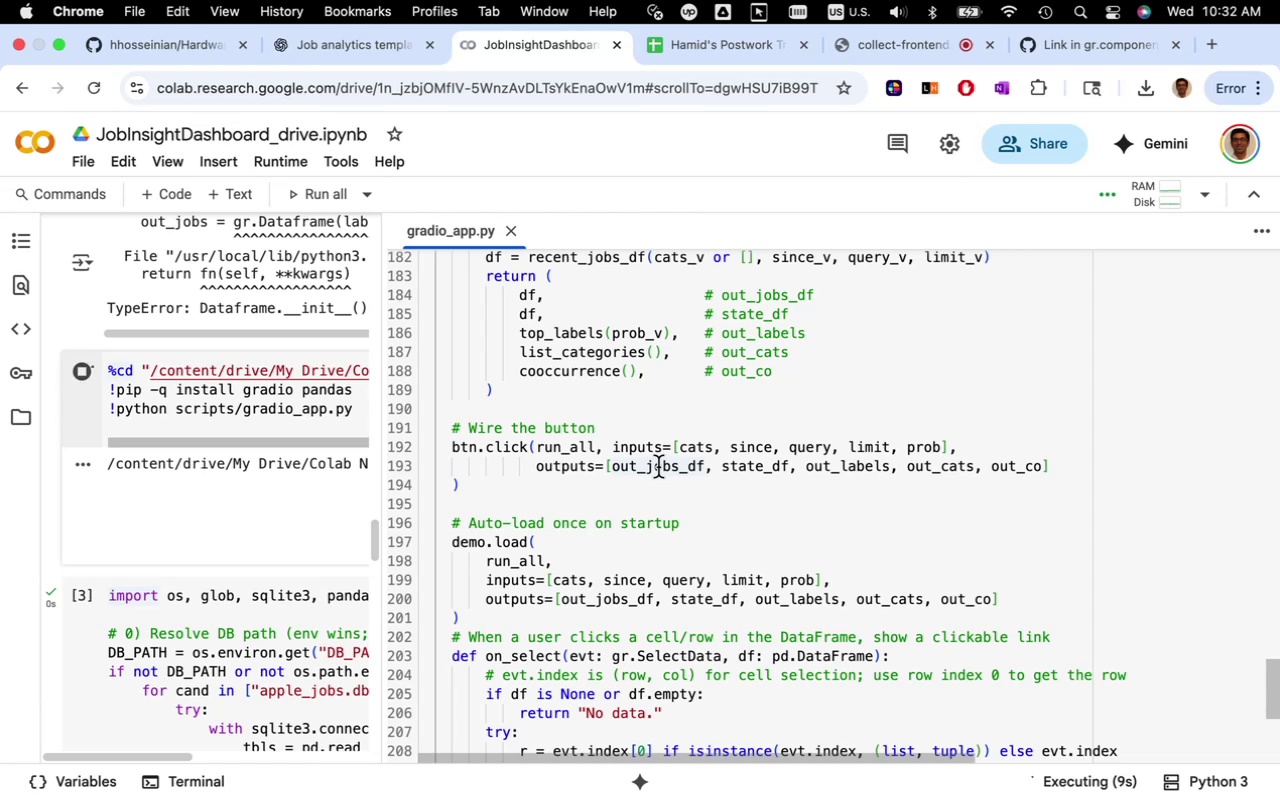 
wait(14.72)
 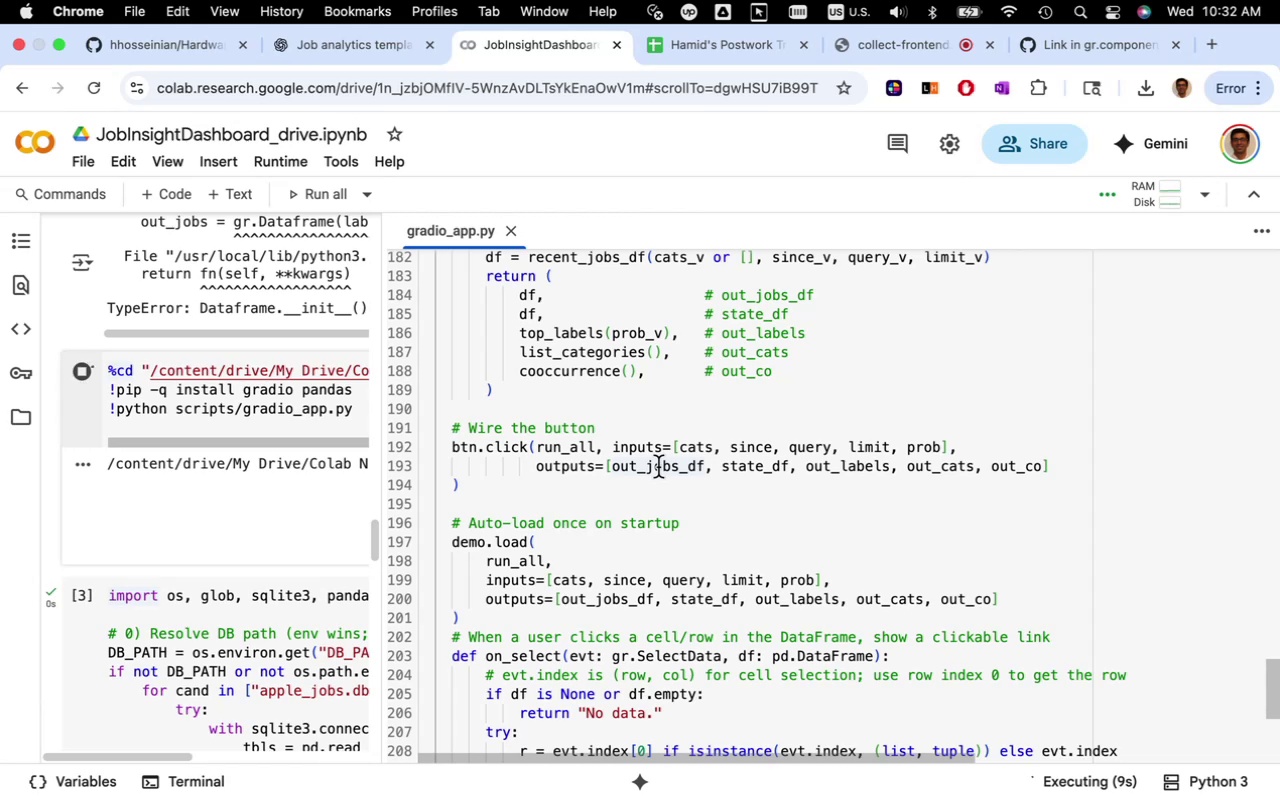 
left_click([342, 495])
 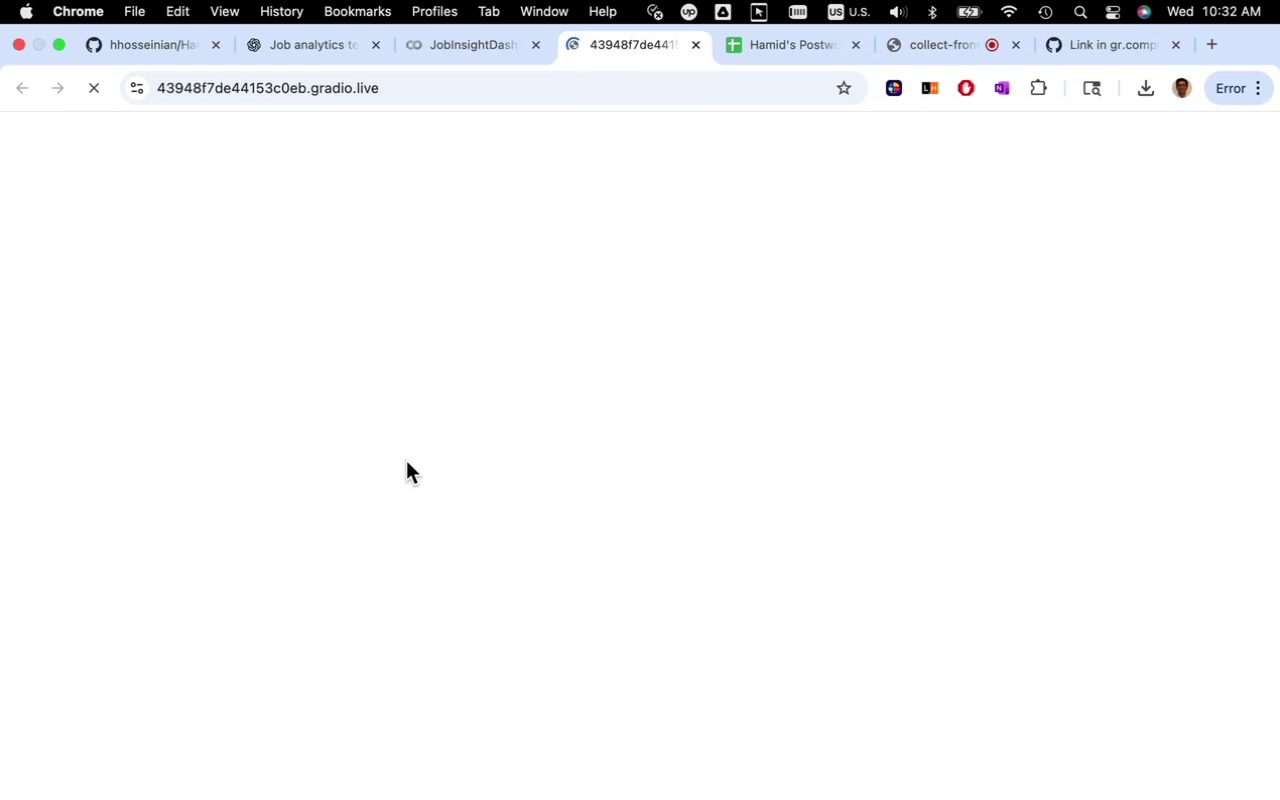 
wait(10.32)
 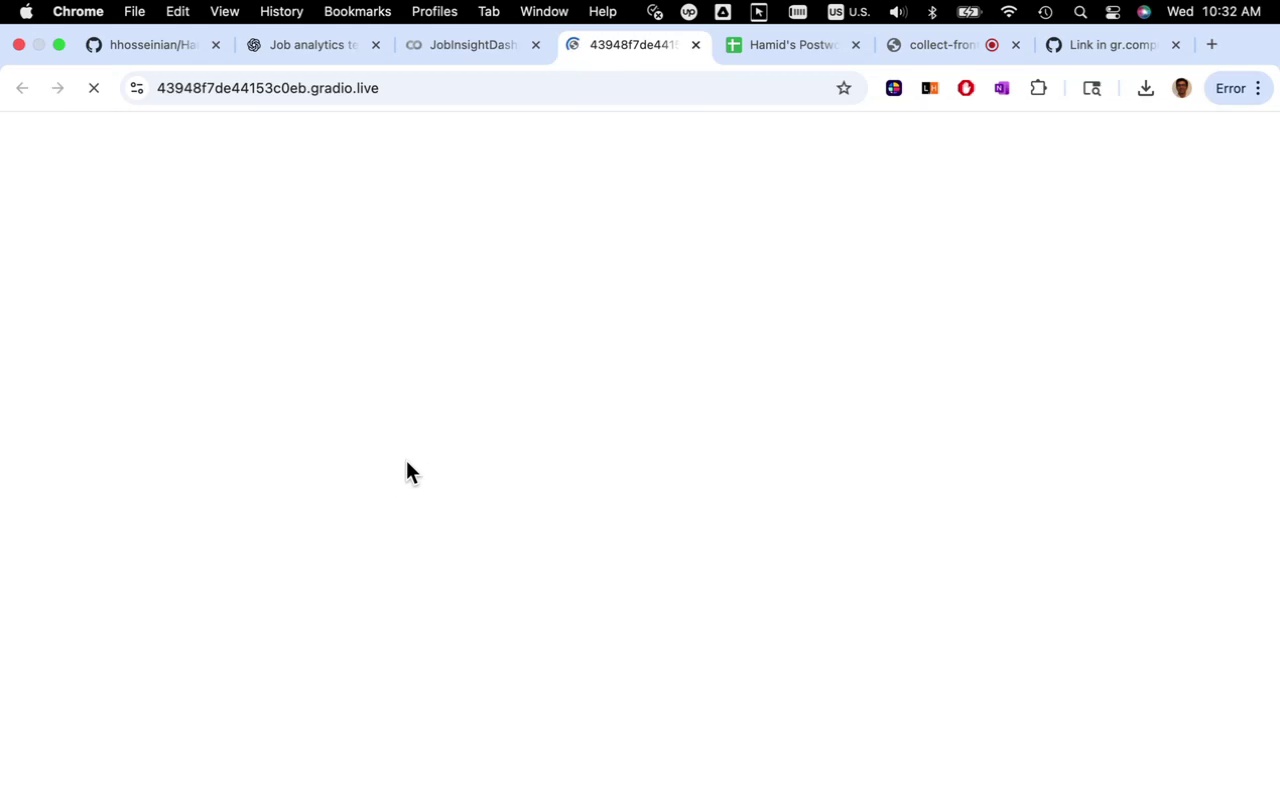 
mouse_move([596, 385])
 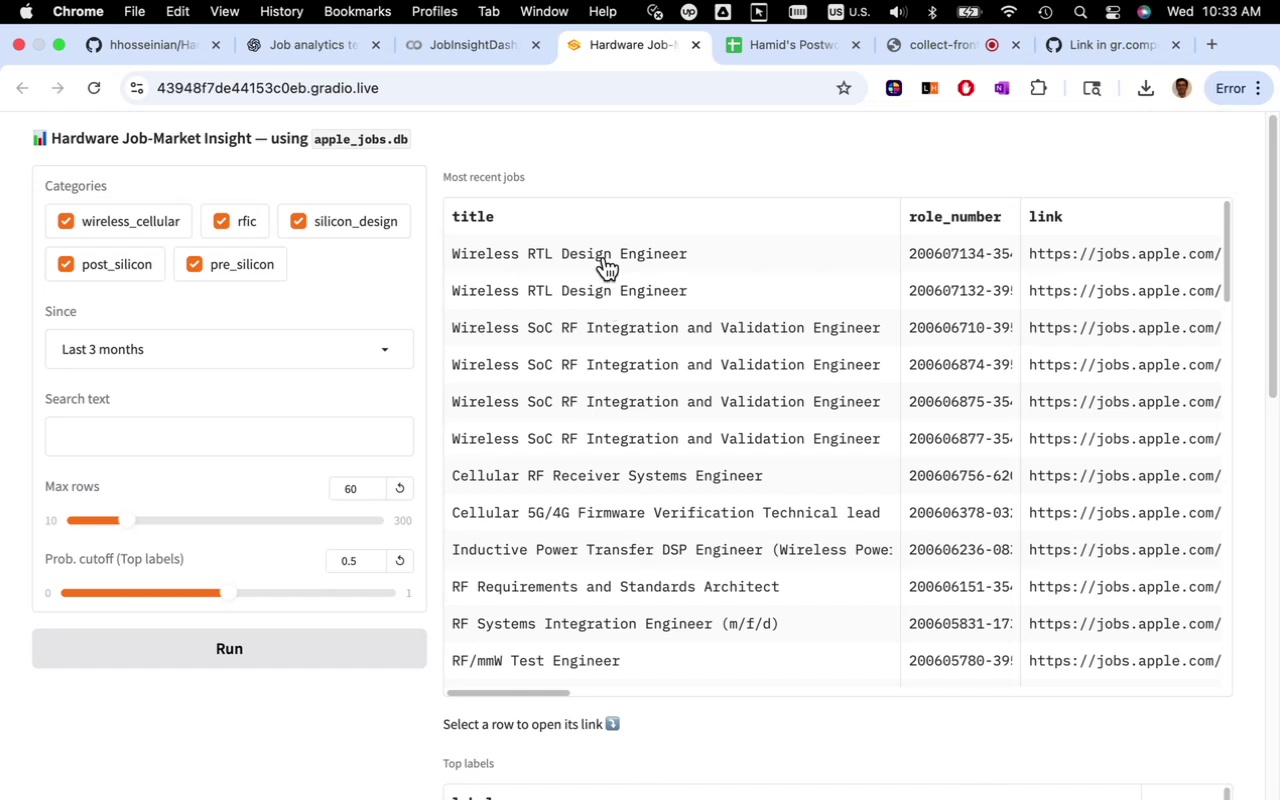 
left_click([604, 255])
 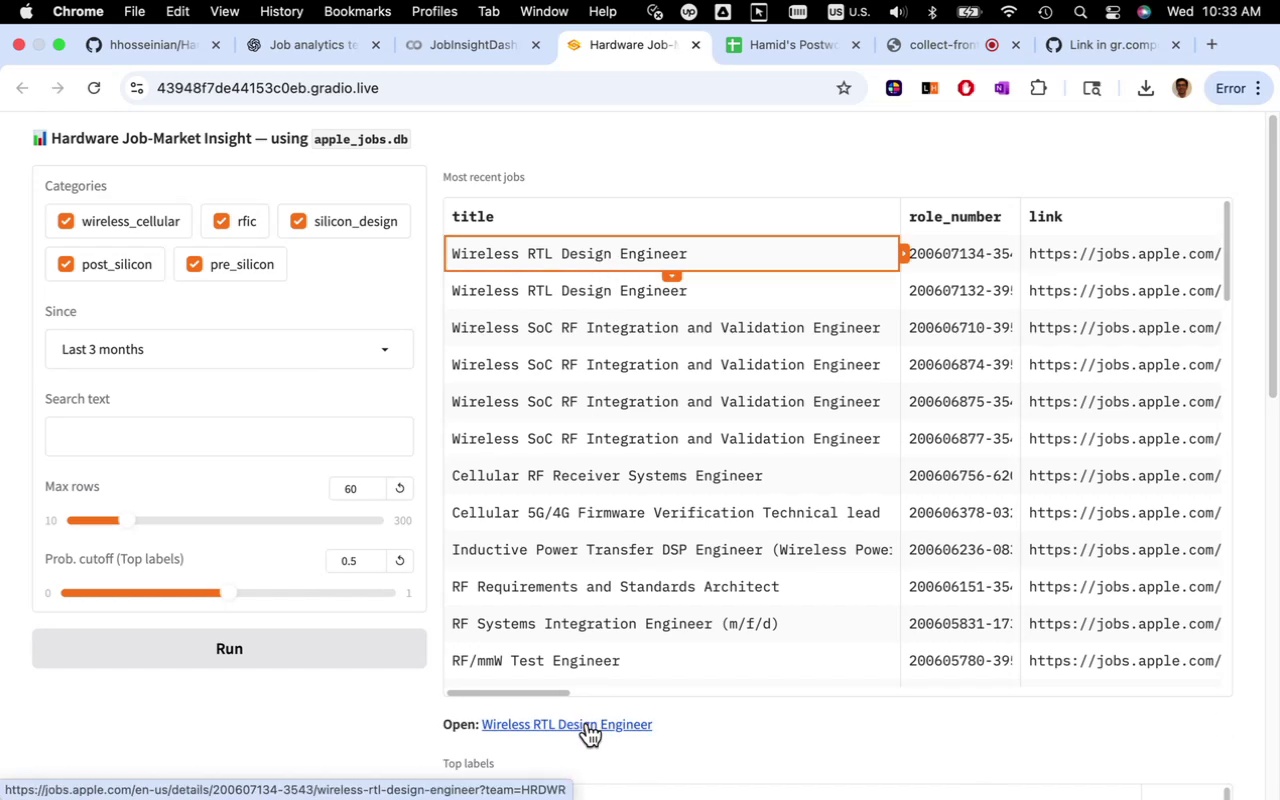 
wait(6.76)
 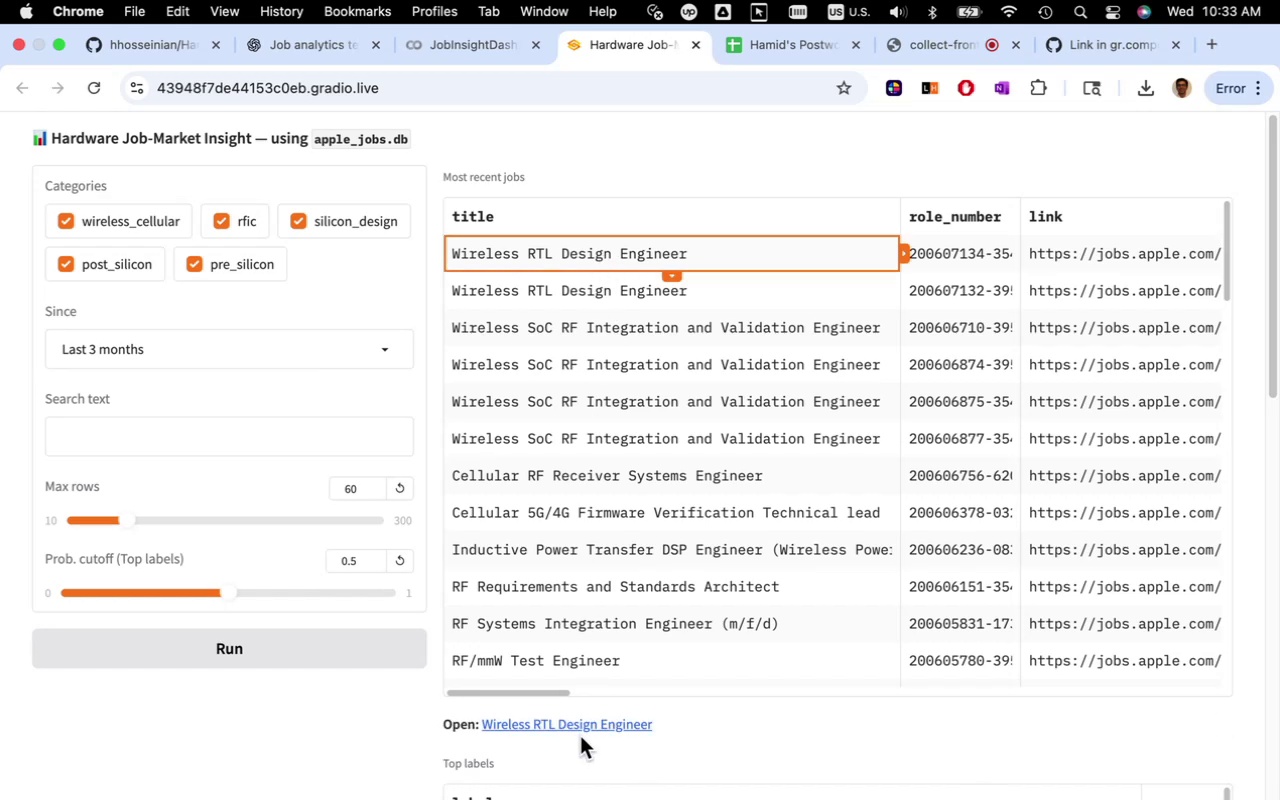 
left_click([587, 723])
 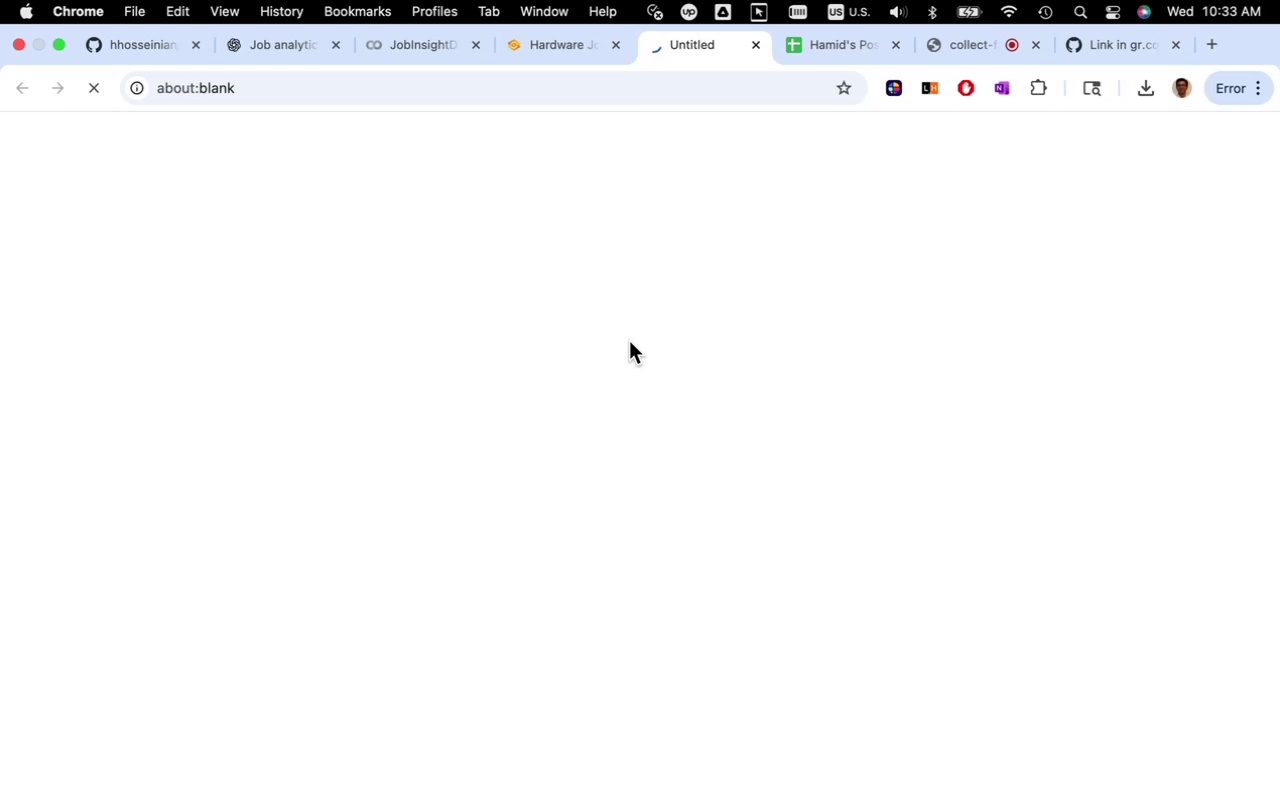 
wait(8.03)
 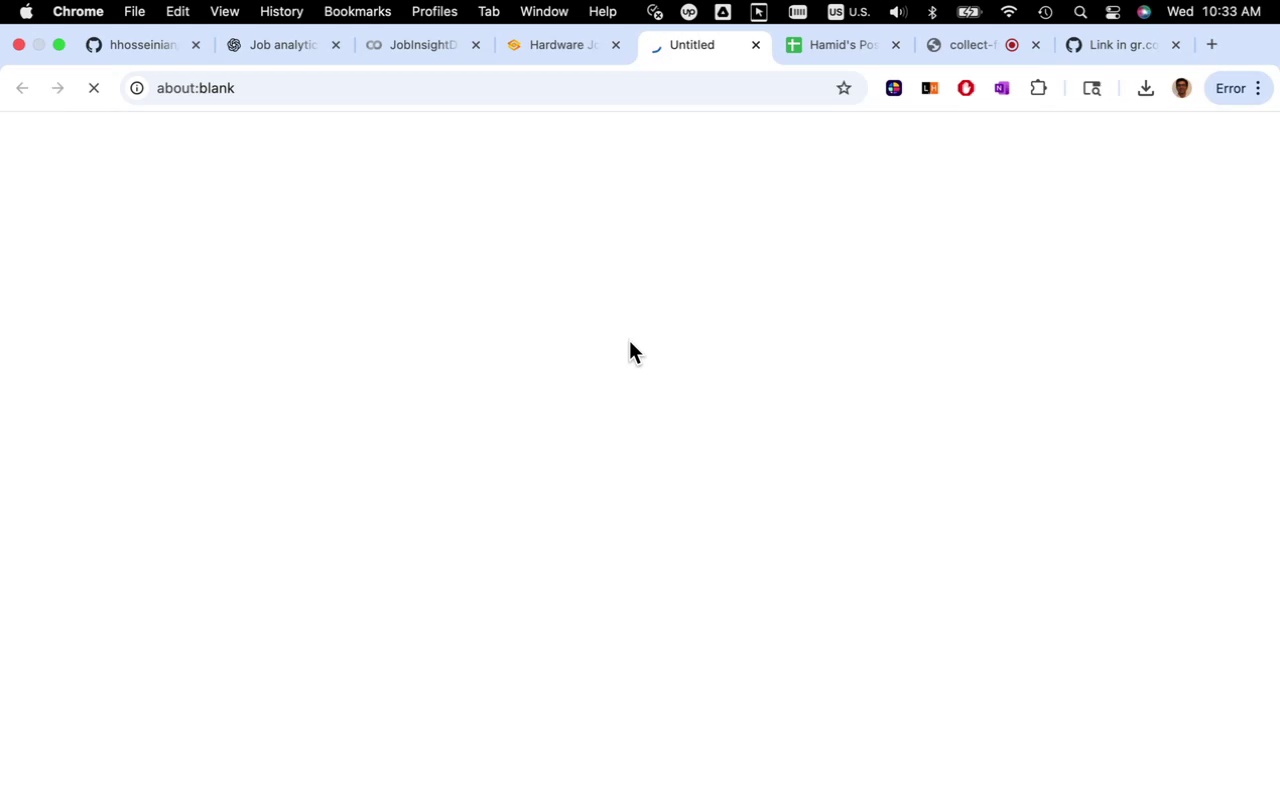 
left_click([752, 45])
 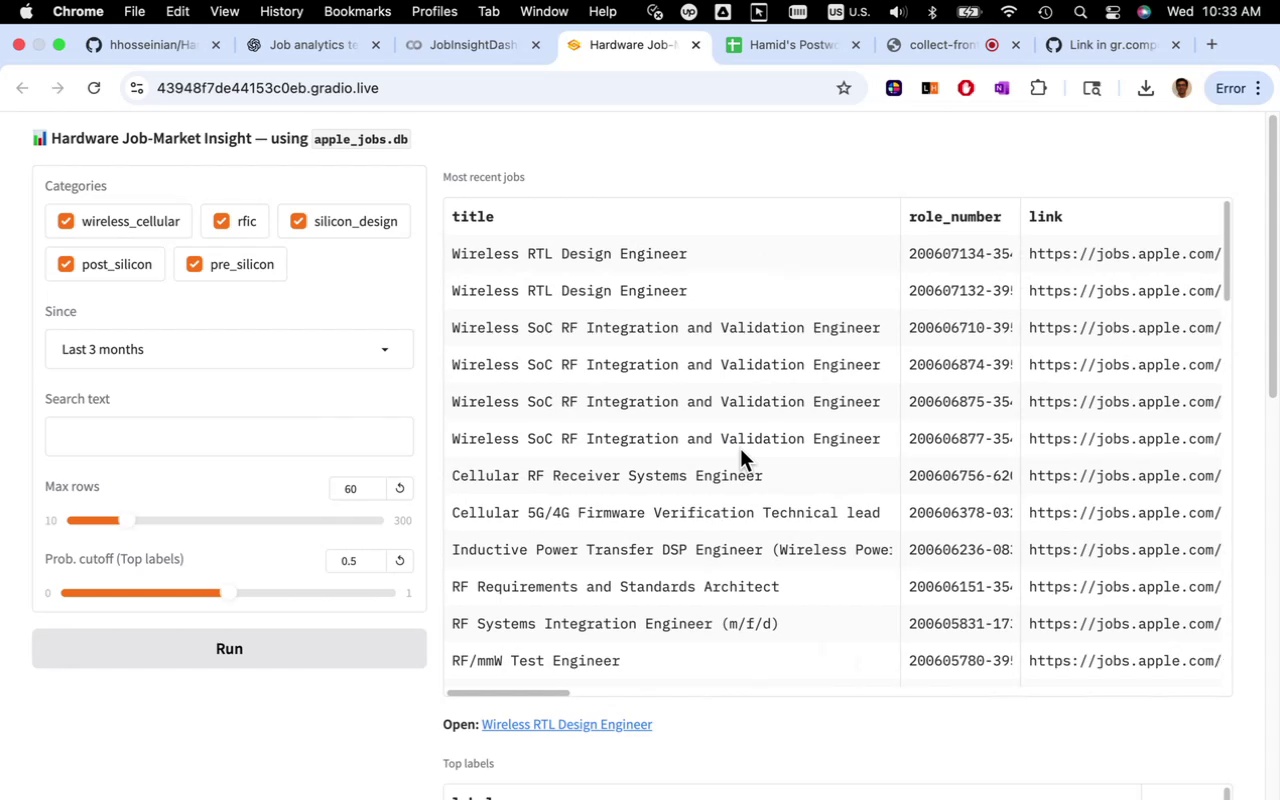 
wait(36.63)
 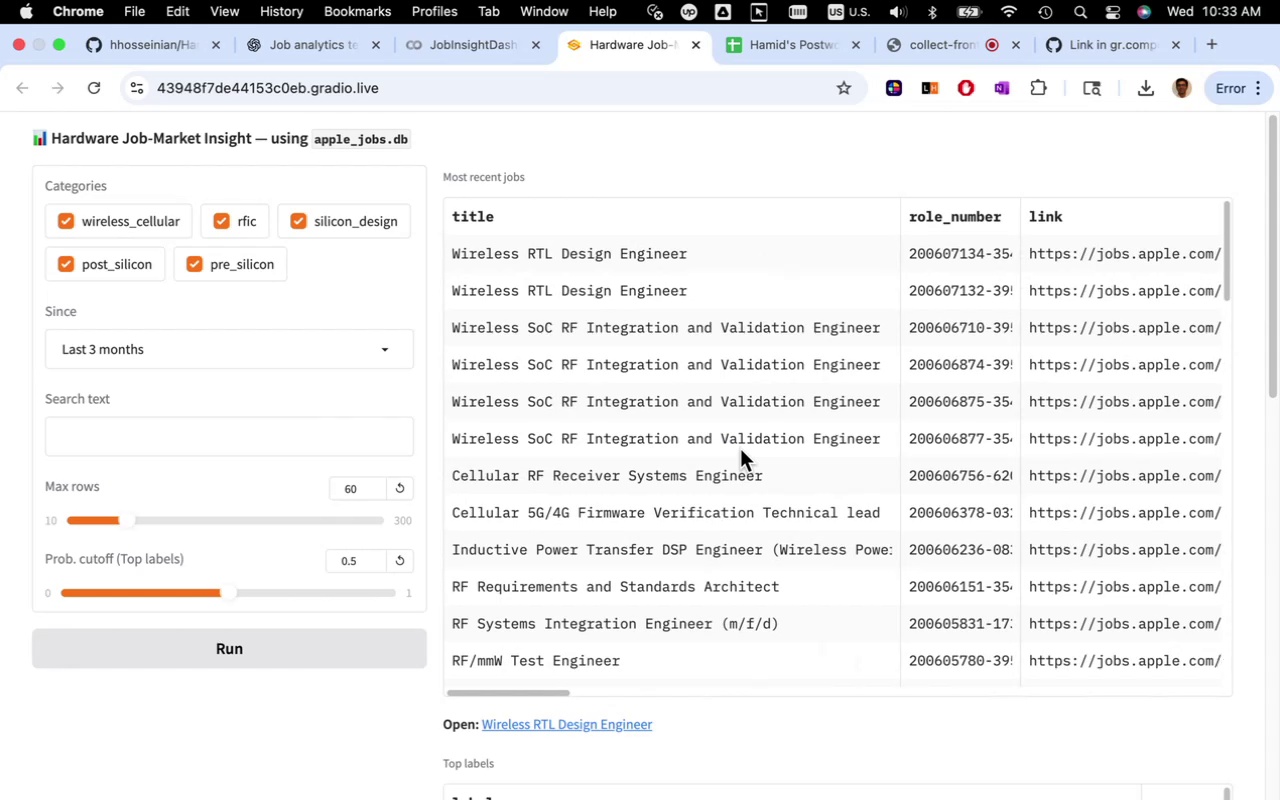 
scroll: coordinate [433, 550], scroll_direction: down, amount: 24.0
 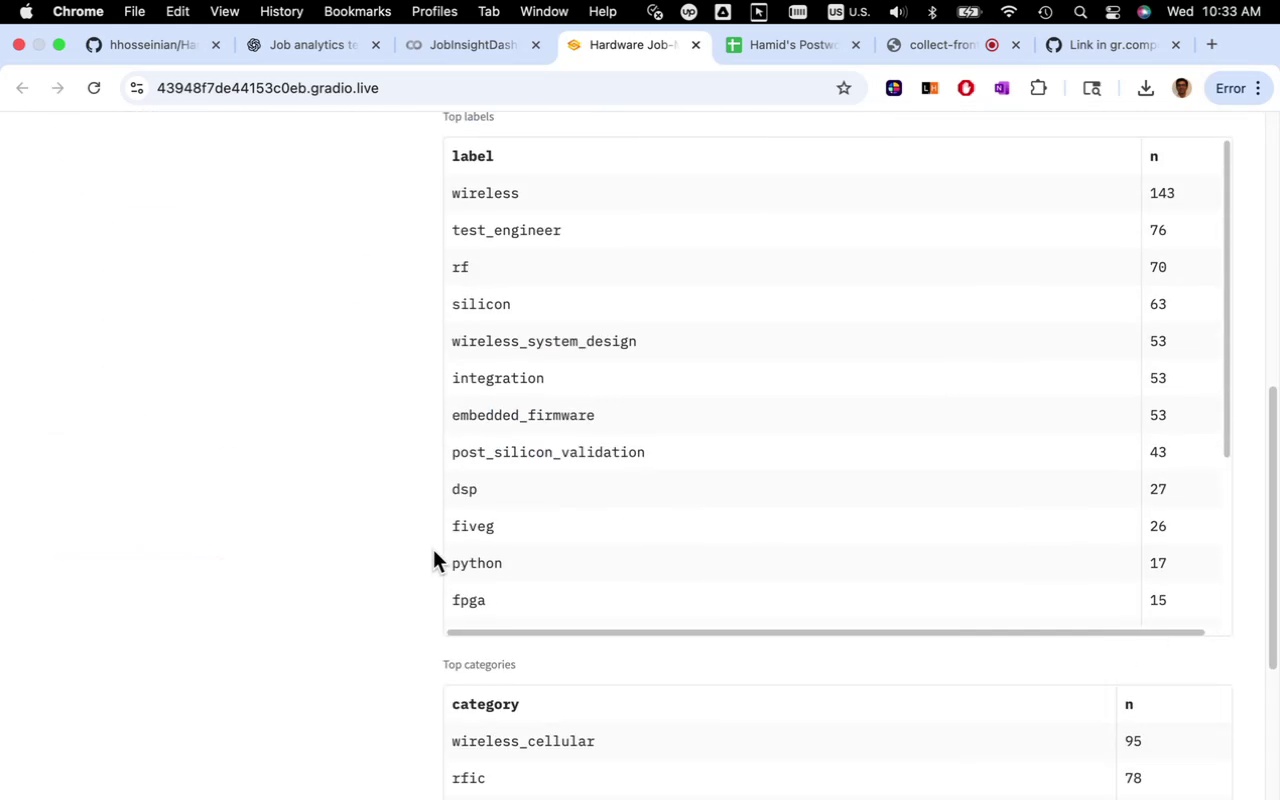 
scroll: coordinate [432, 551], scroll_direction: up, amount: 13.0
 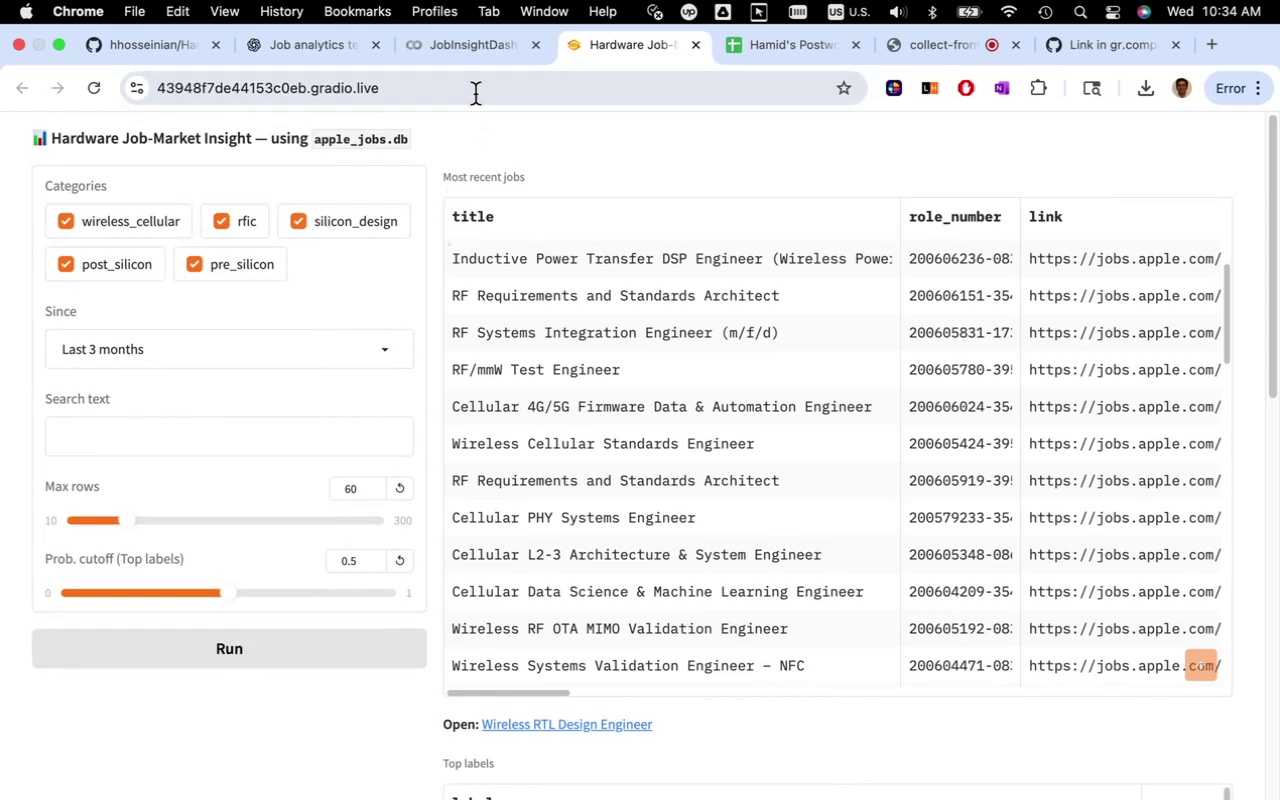 
wait(5.33)
 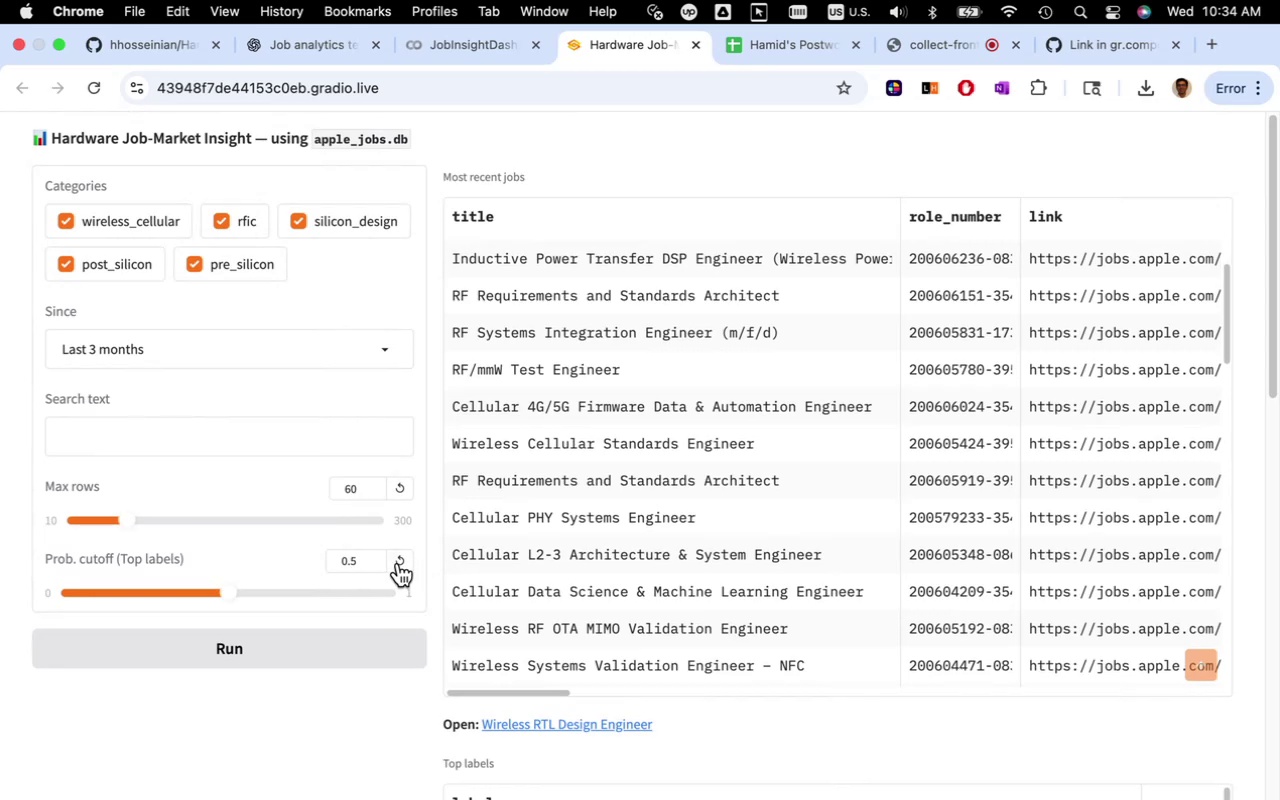 
left_click([481, 50])
 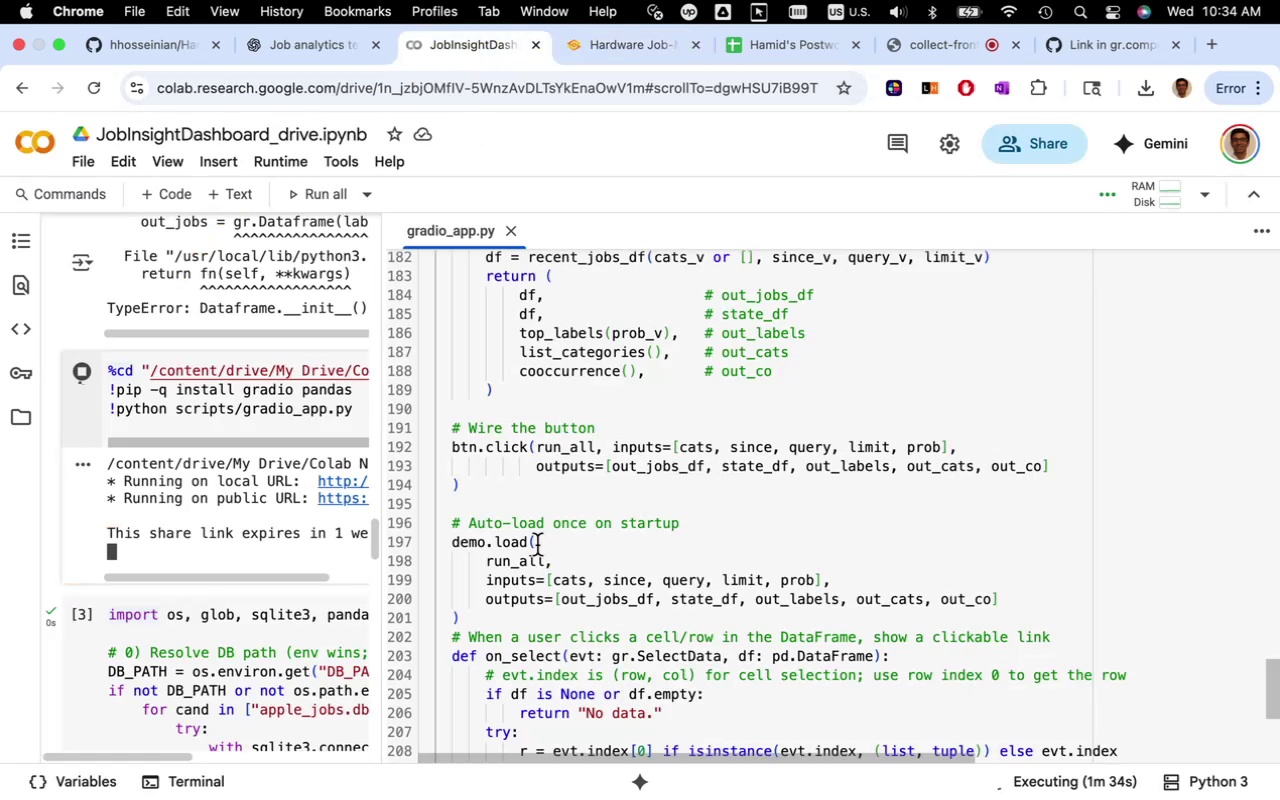 
left_click([536, 546])
 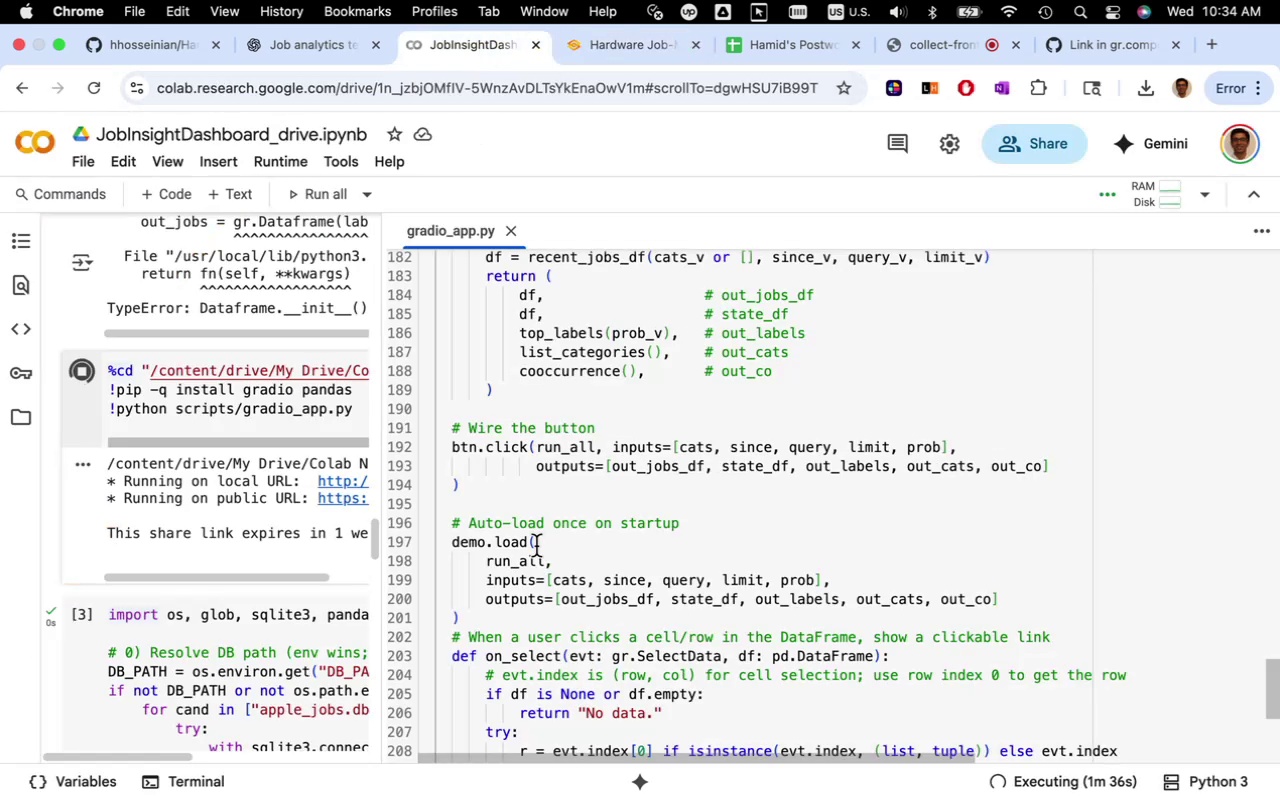 
scroll: coordinate [562, 542], scroll_direction: down, amount: 13.0
 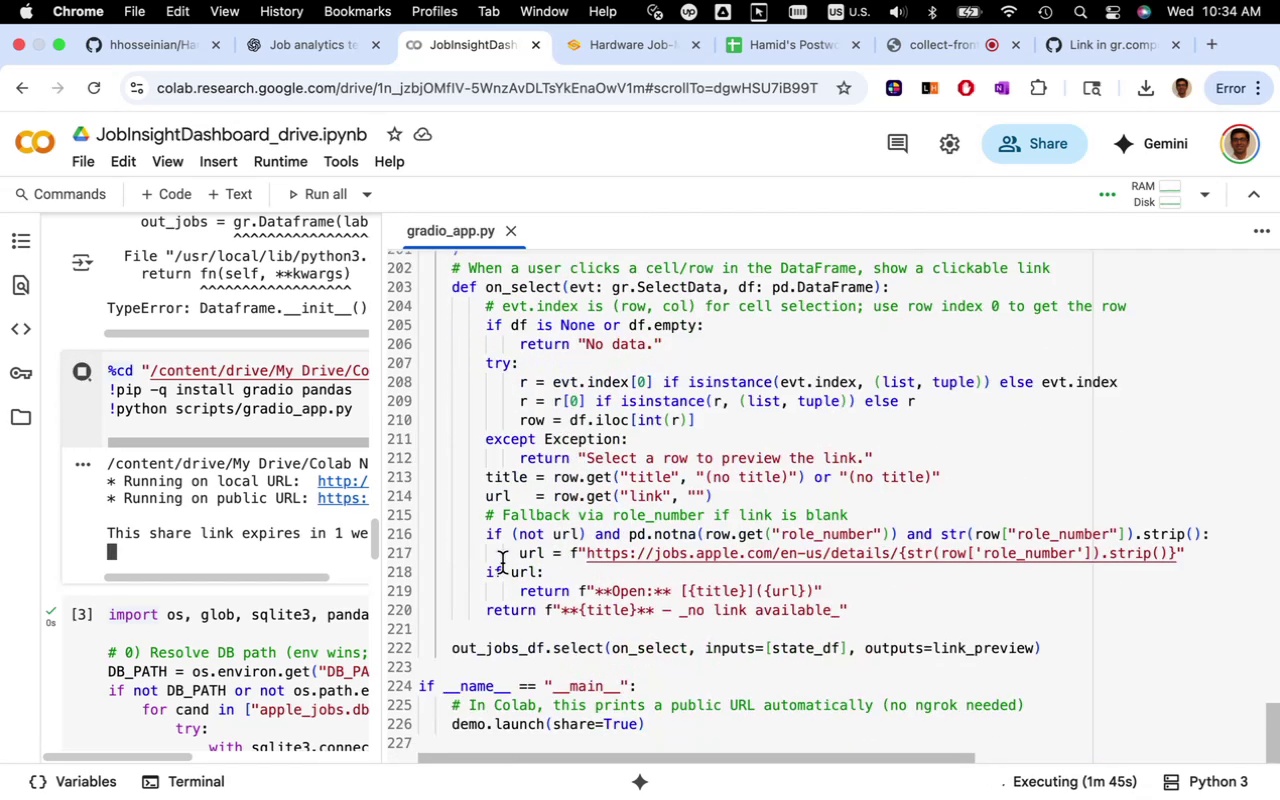 
wait(5.74)
 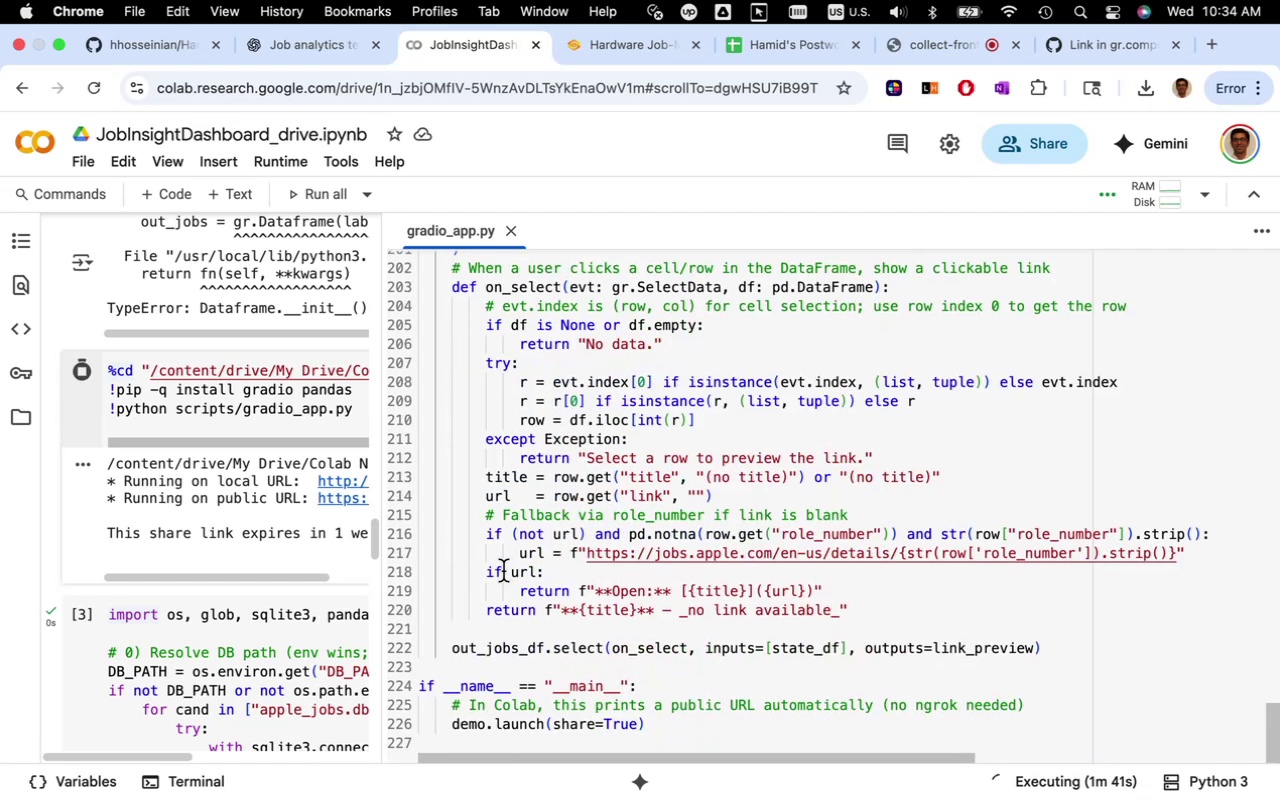 
scroll: coordinate [522, 547], scroll_direction: up, amount: 12.0
 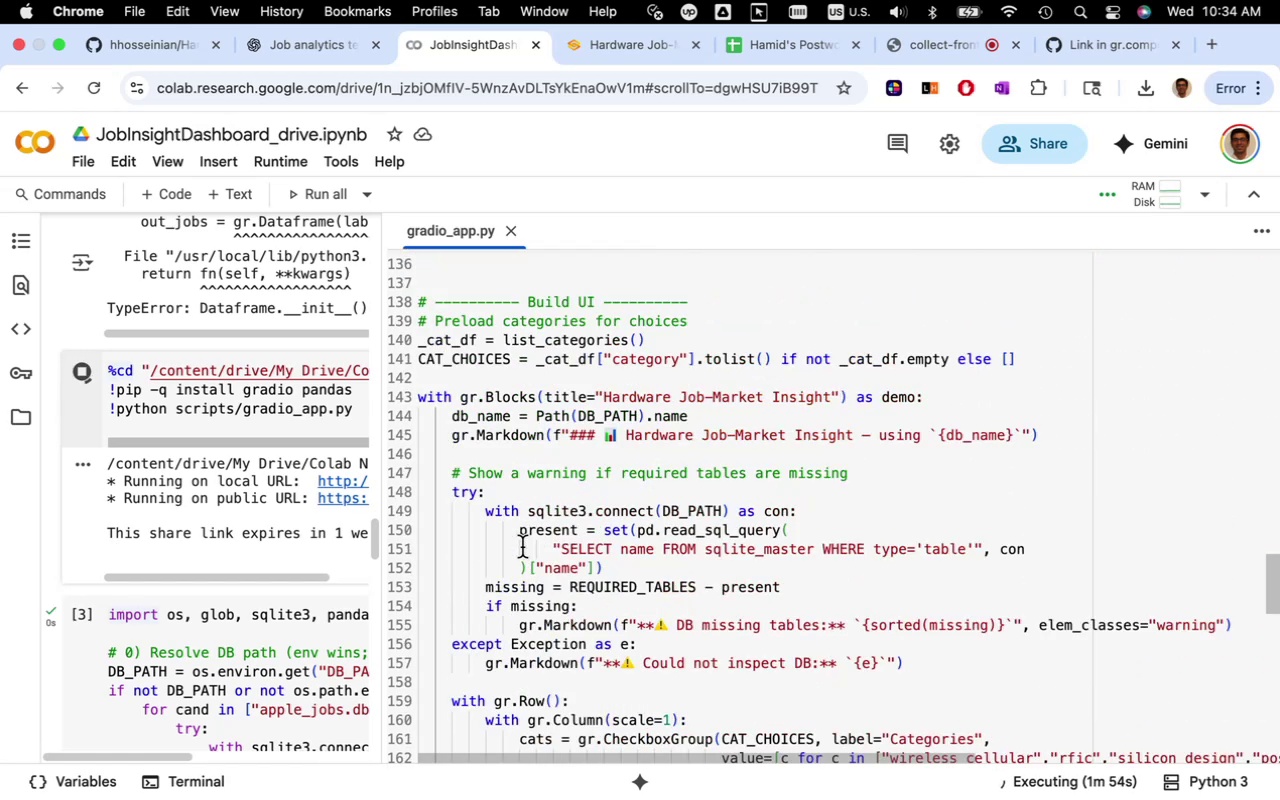 
scroll: coordinate [522, 547], scroll_direction: down, amount: 14.0
 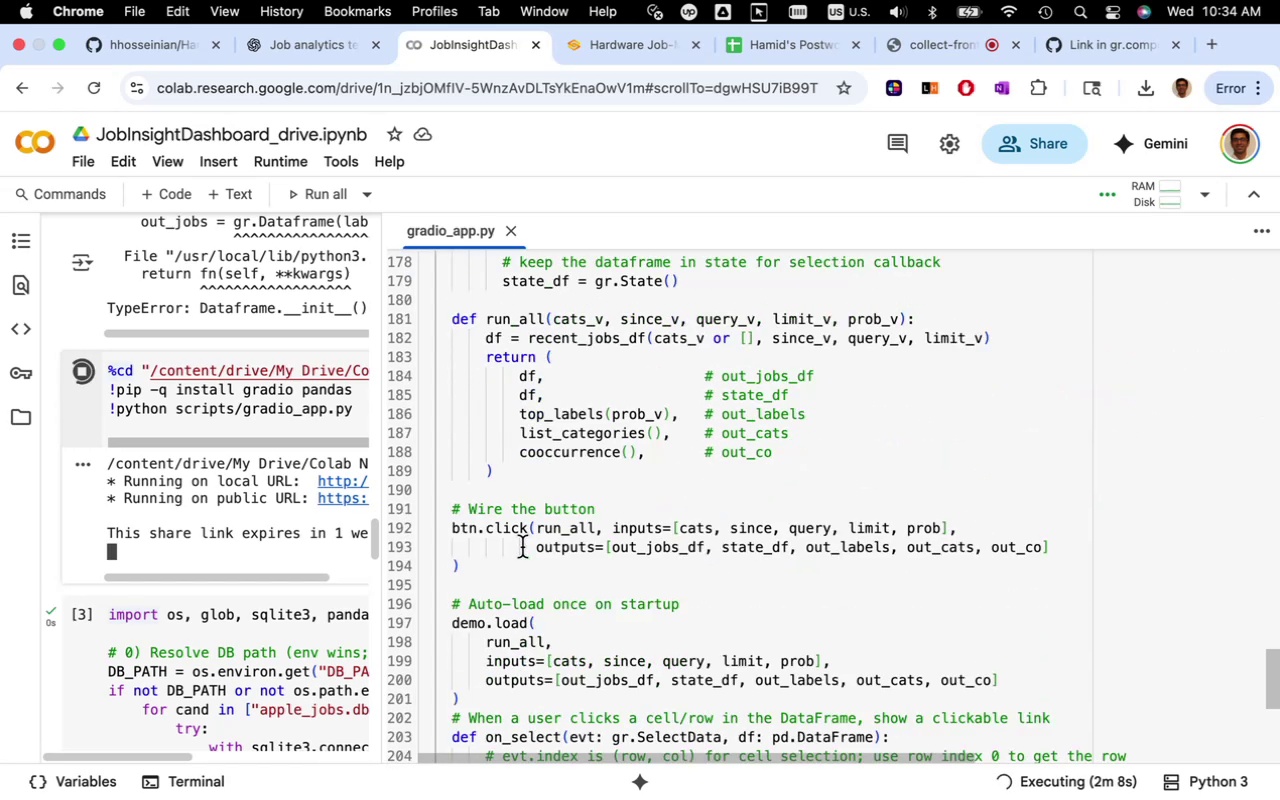 
scroll: coordinate [522, 547], scroll_direction: down, amount: 3.0
 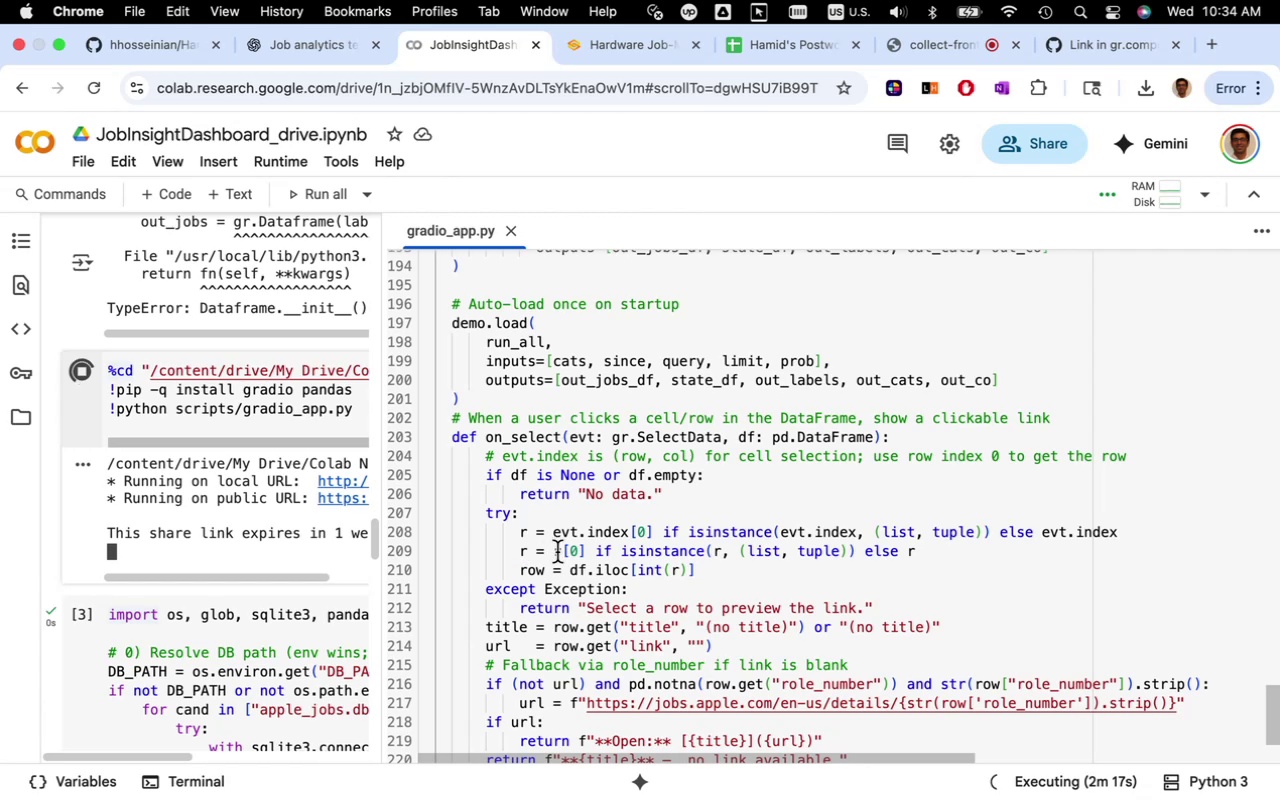 
wait(6.08)
 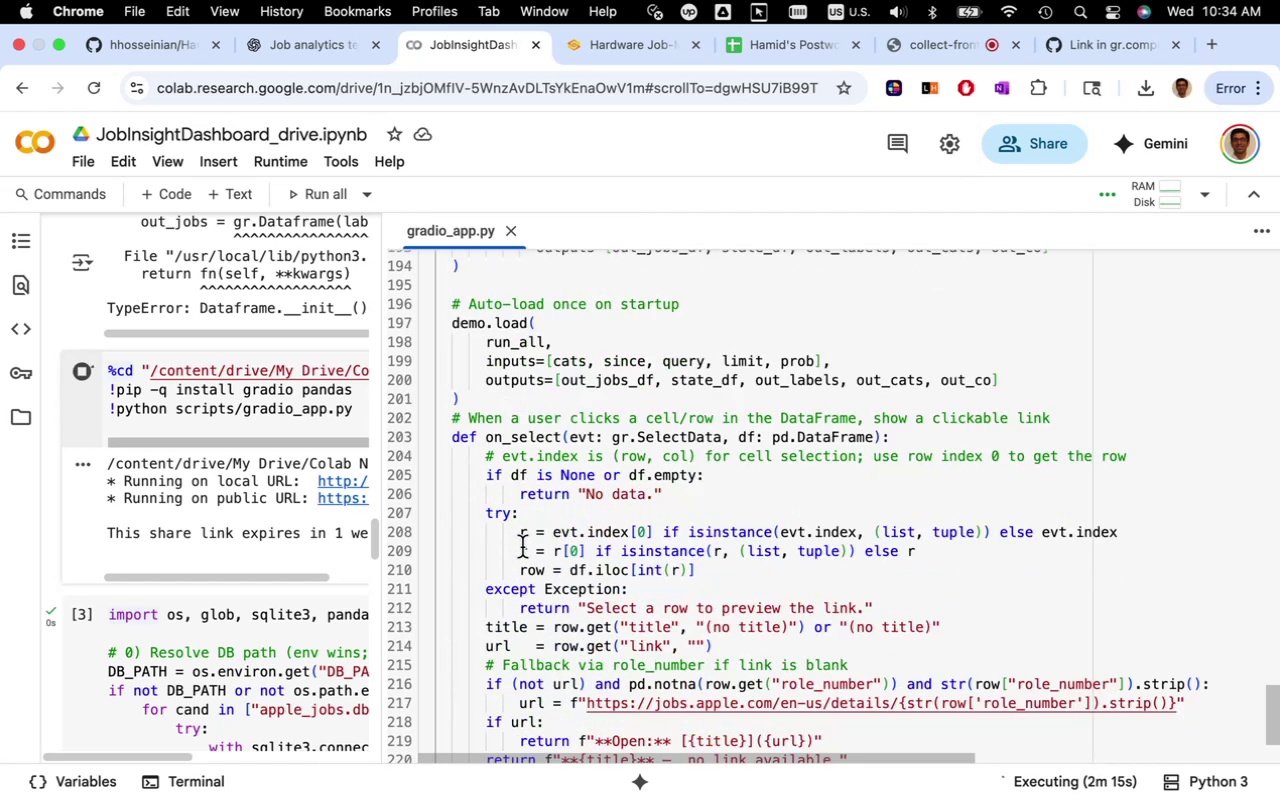 
scroll: coordinate [554, 550], scroll_direction: down, amount: 1.0
 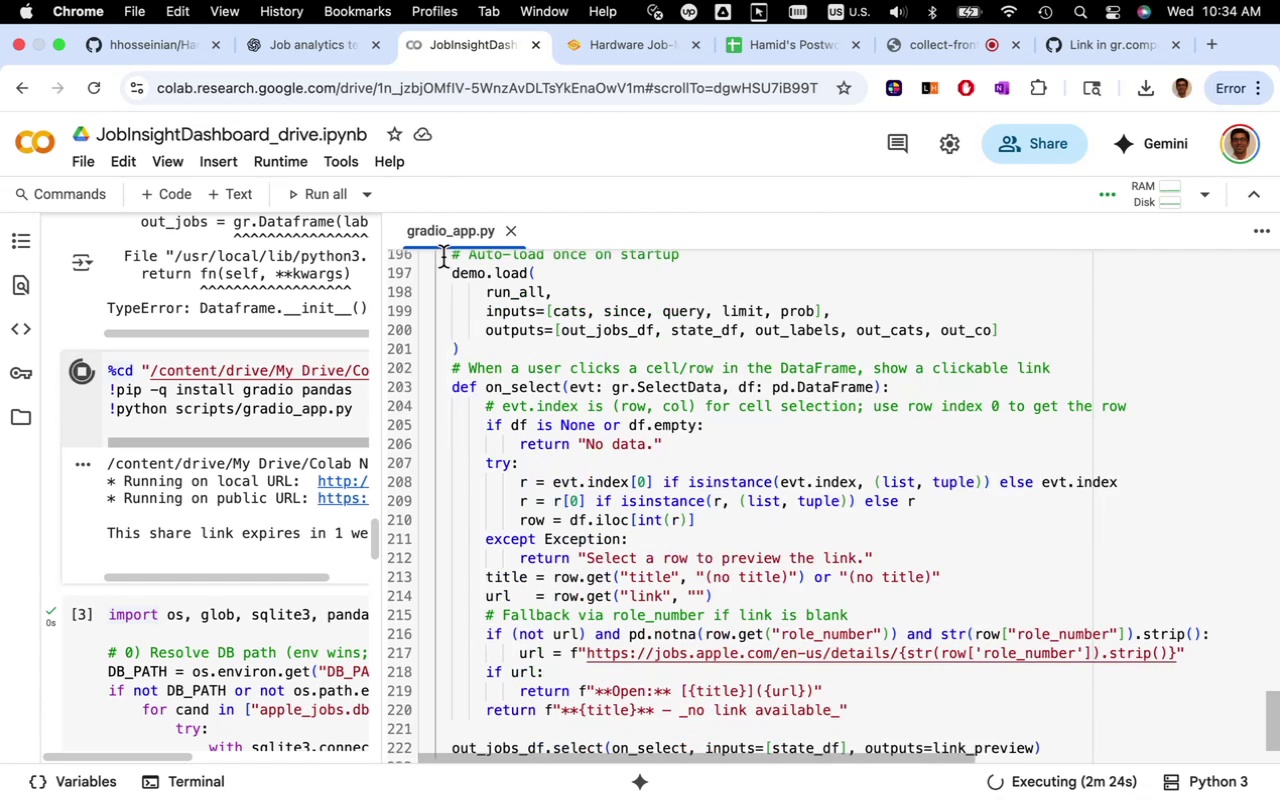 
wait(5.61)
 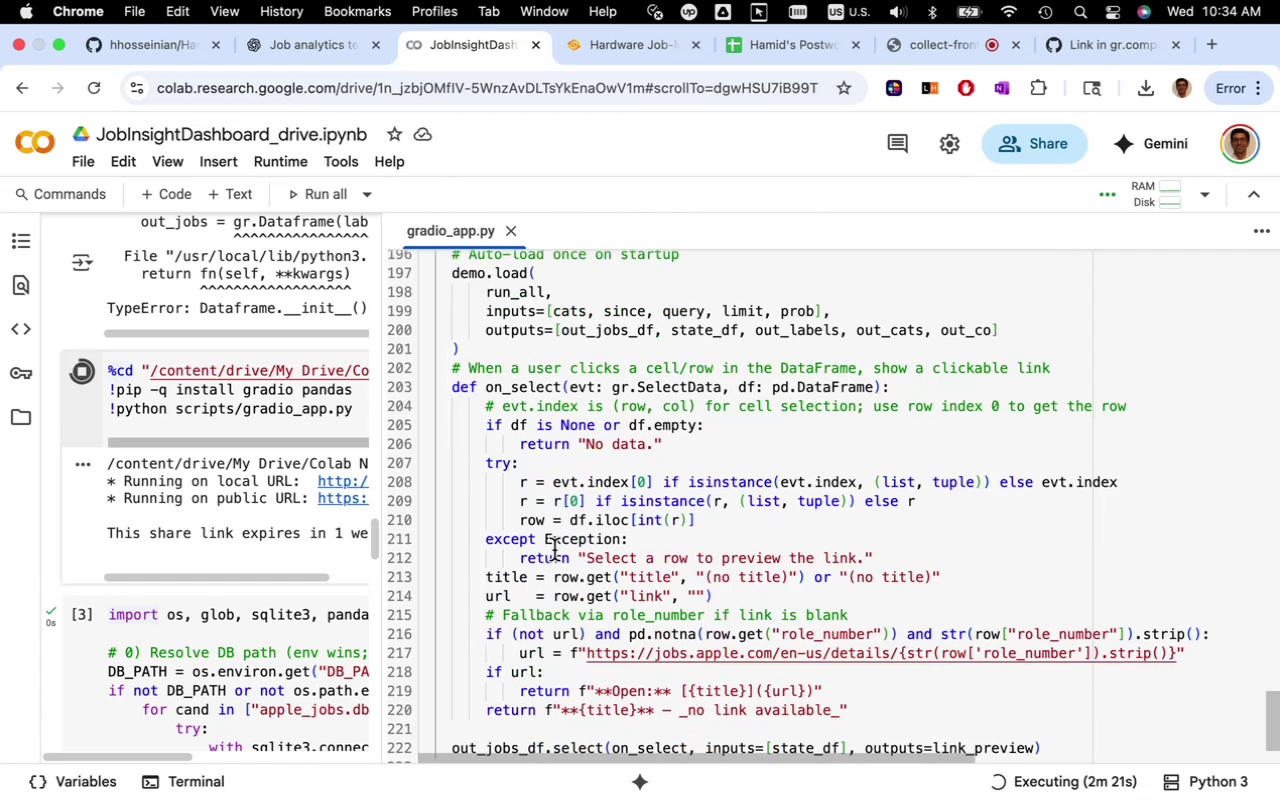 
left_click([349, 53])
 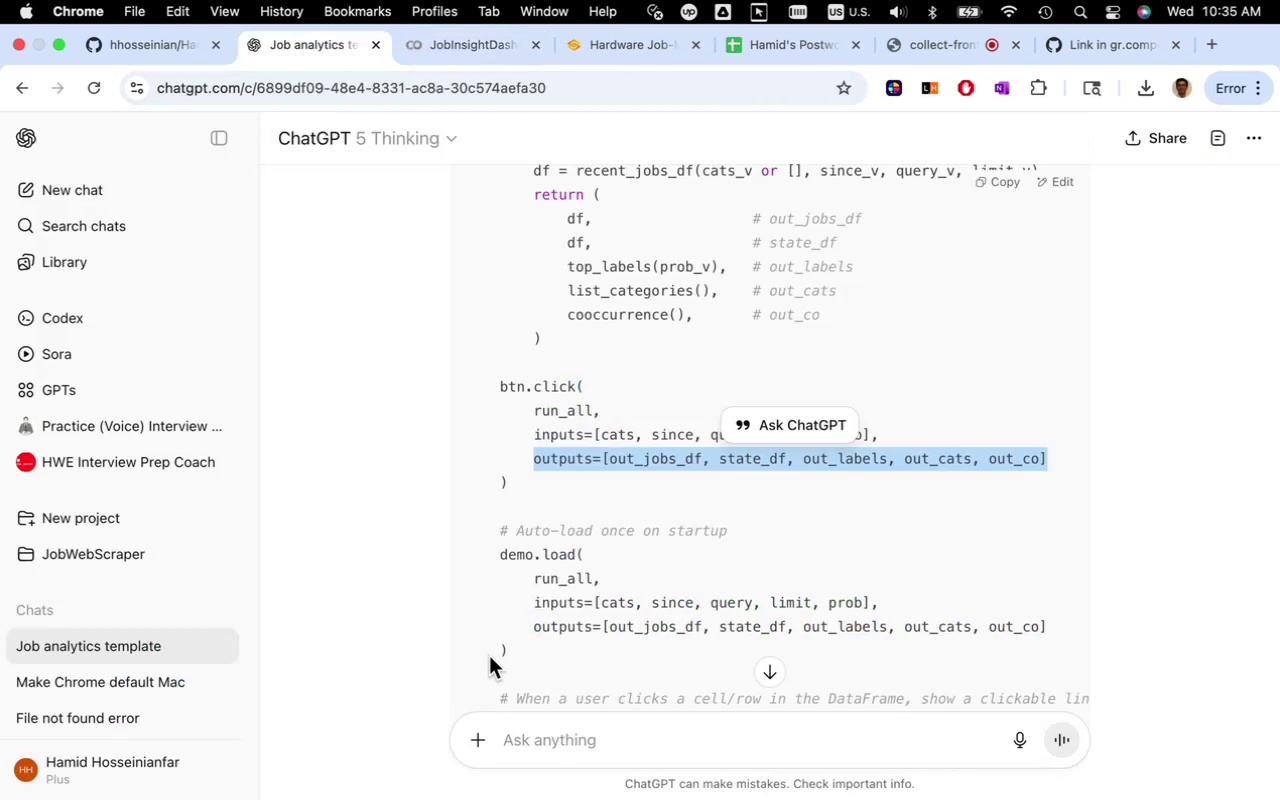 
scroll: coordinate [426, 574], scroll_direction: down, amount: 5.0
 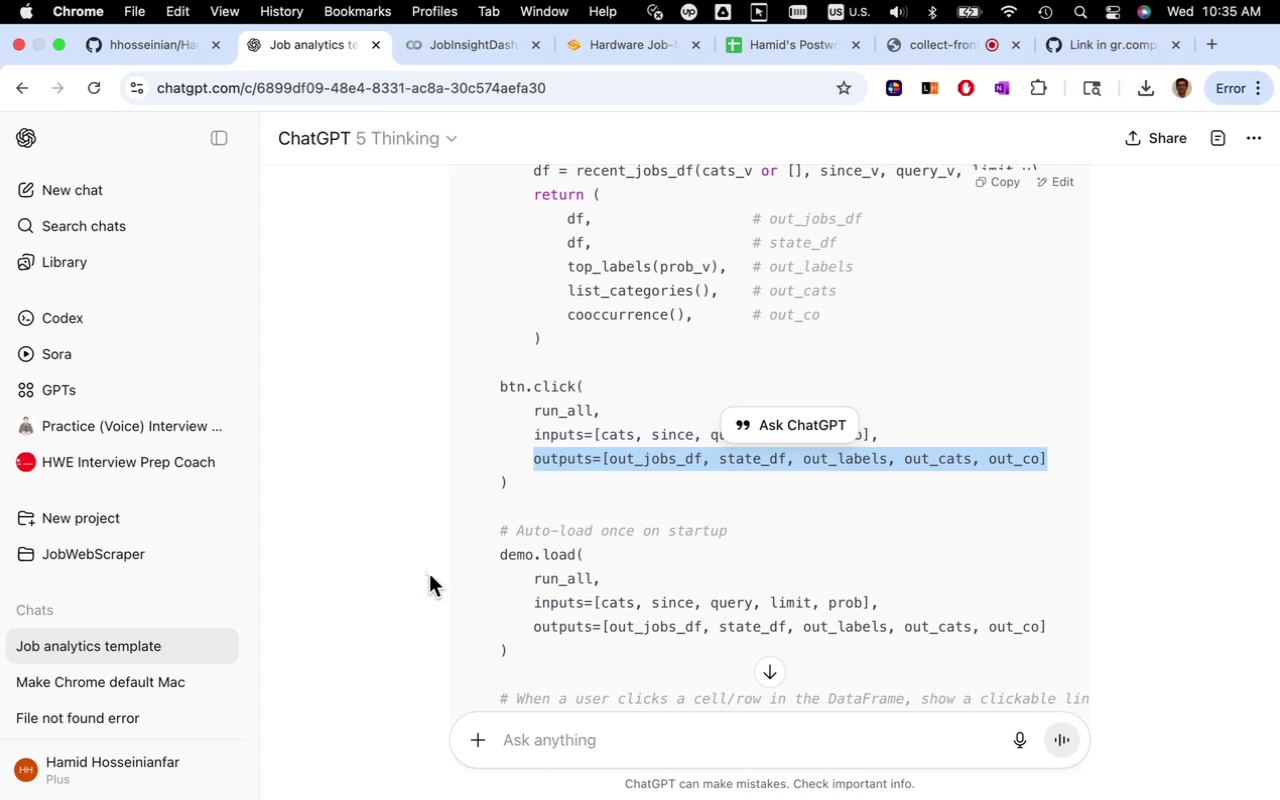 
left_click([429, 574])
 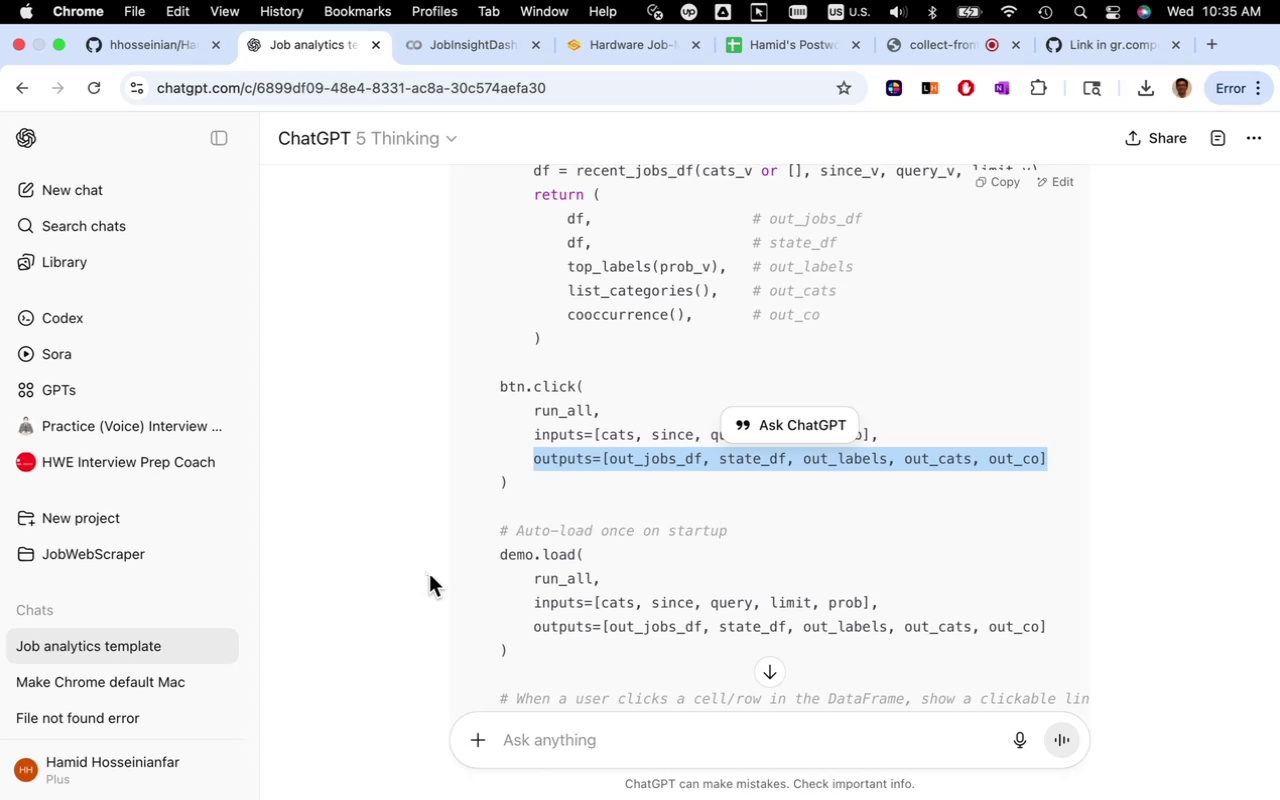 
scroll: coordinate [450, 576], scroll_direction: down, amount: 29.0
 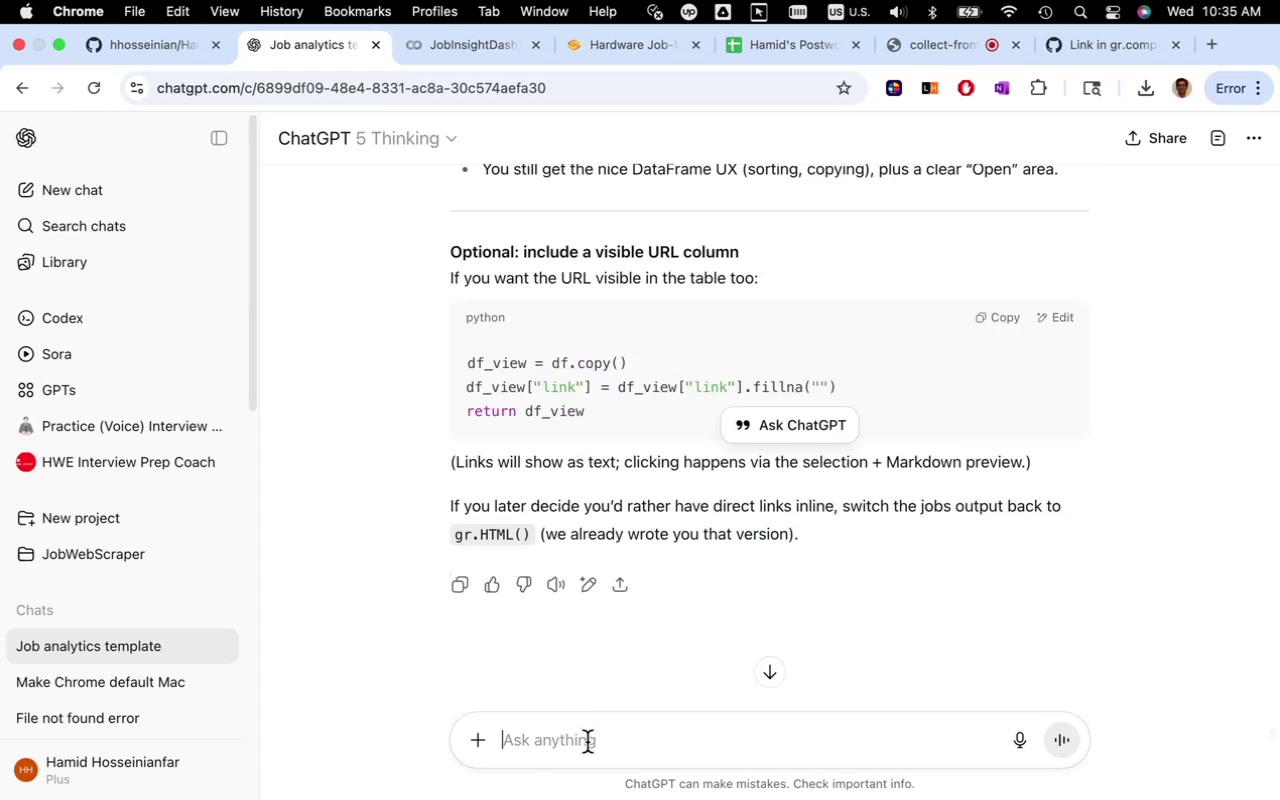 
type(how to reorder t)
 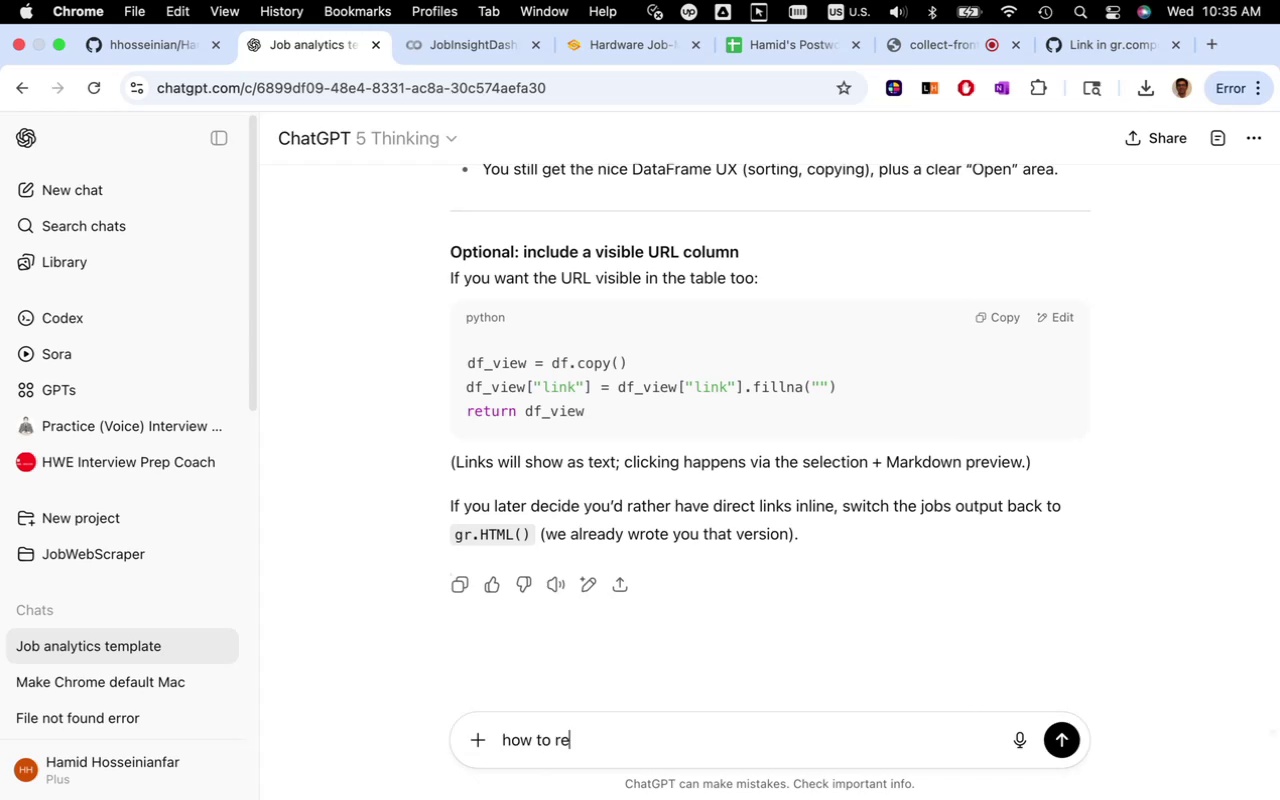 
type(he columns in dashboard to (rol numer)
 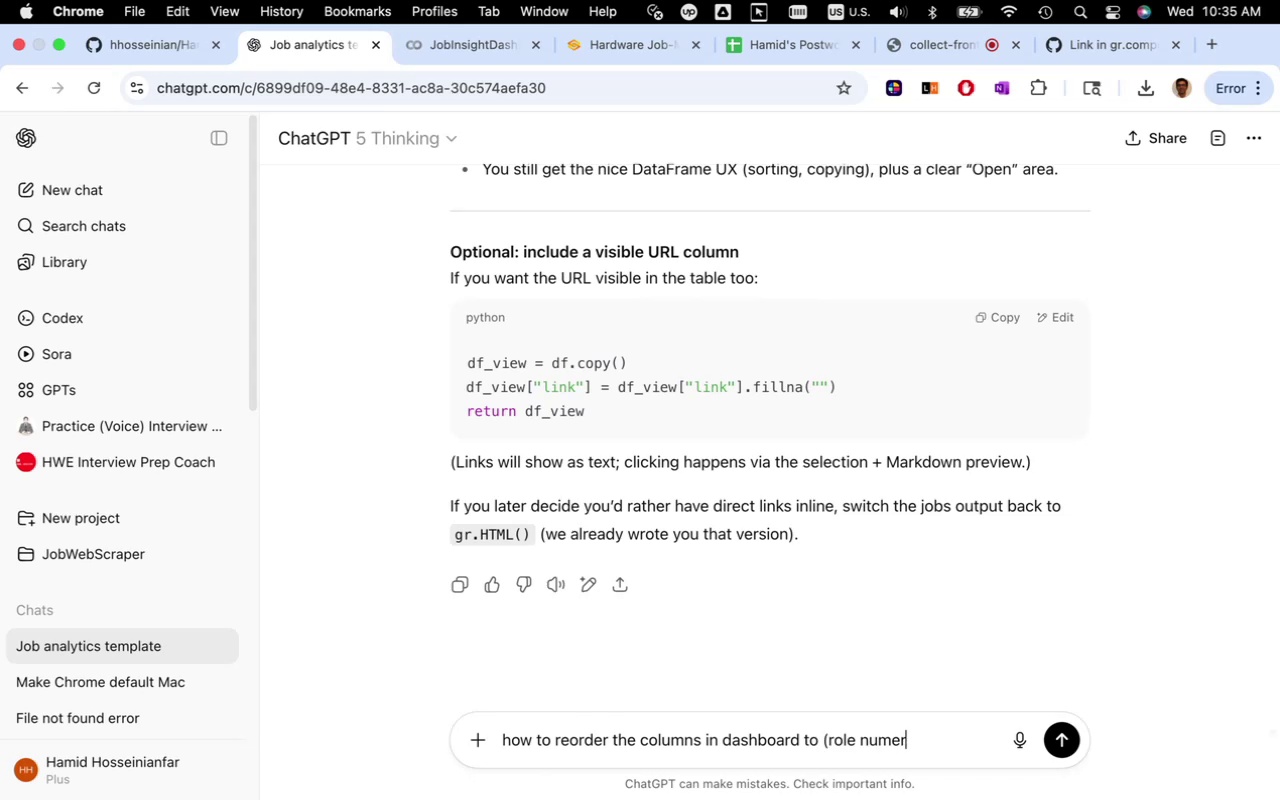 
key(Backspace)
key(Backspace)
key(Backspace)
key(Backspace)
key(Backspace)
key(Backspace)
key(Backspace)
key(Backspace)
key(Backspace)
key(Backspace)
type(data posted, role_number, title, preview, link)
 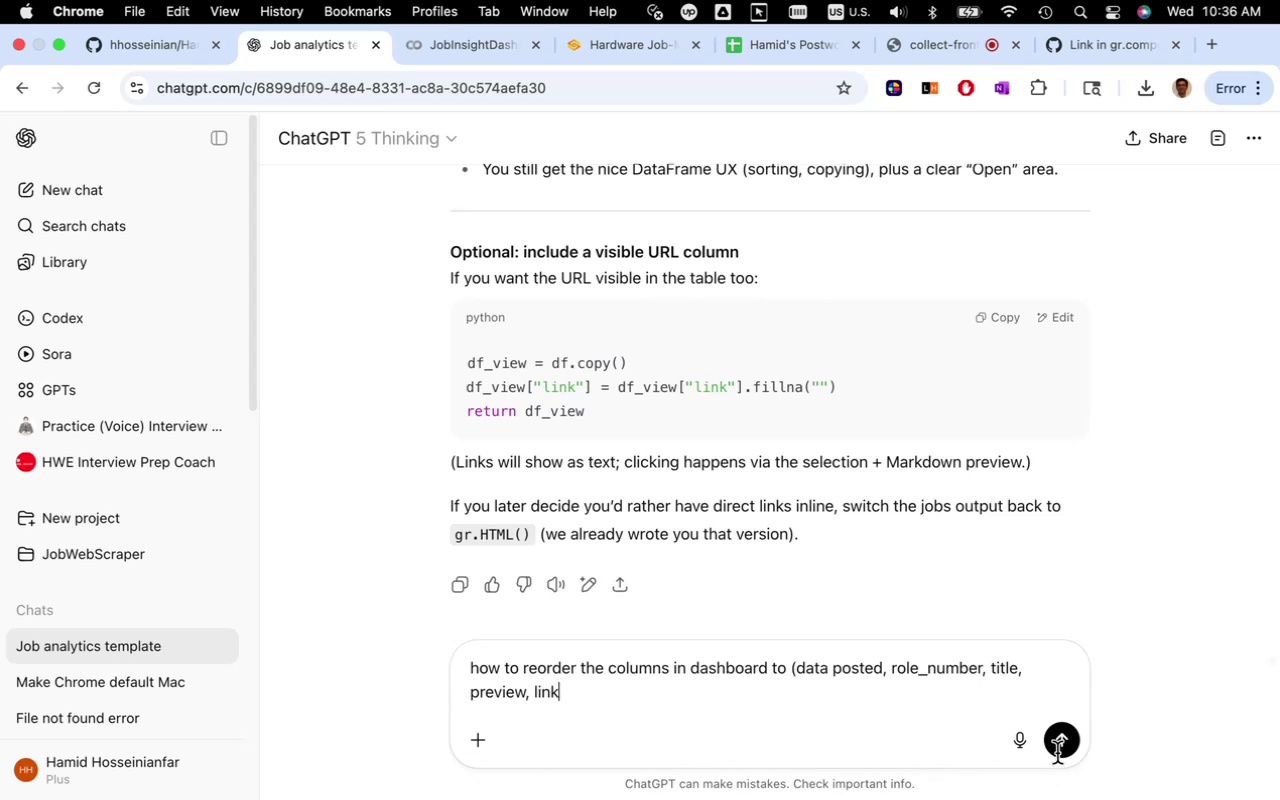 
left_click([1064, 743])
 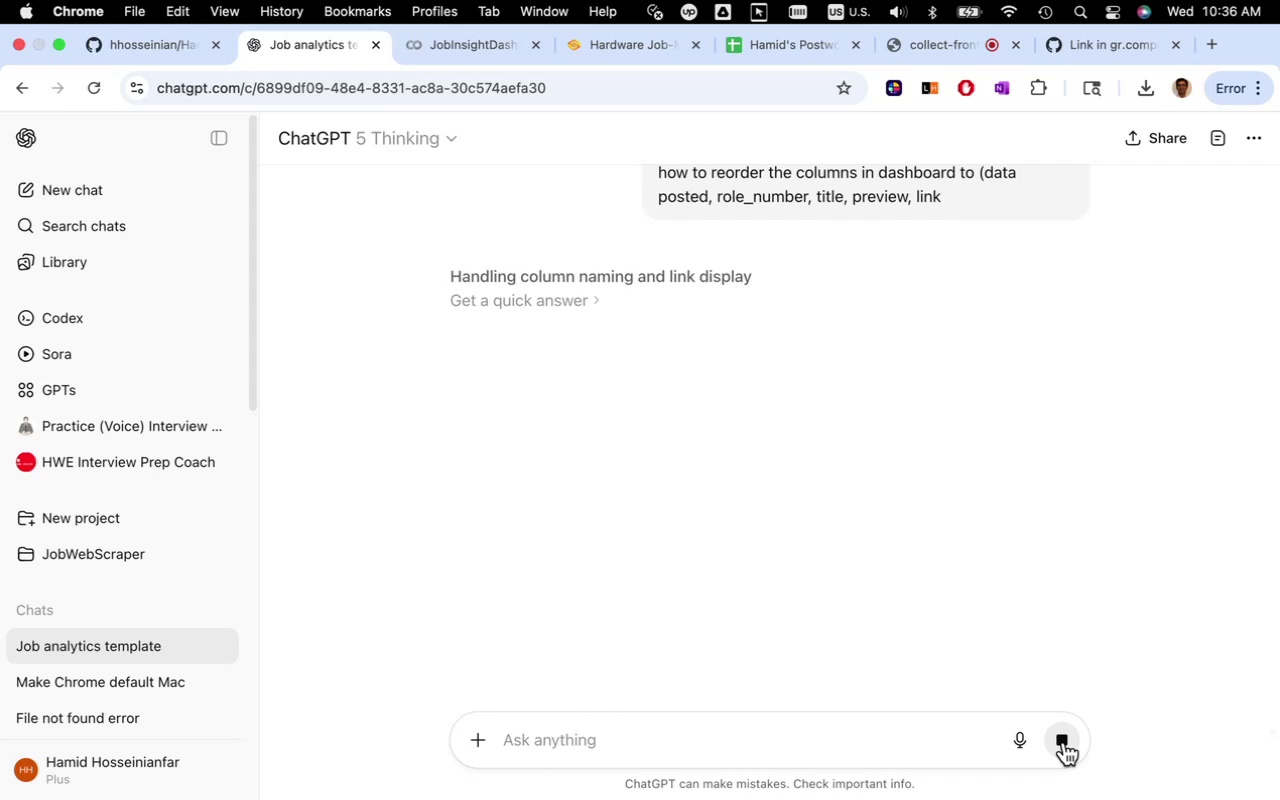 
wait(38.93)
 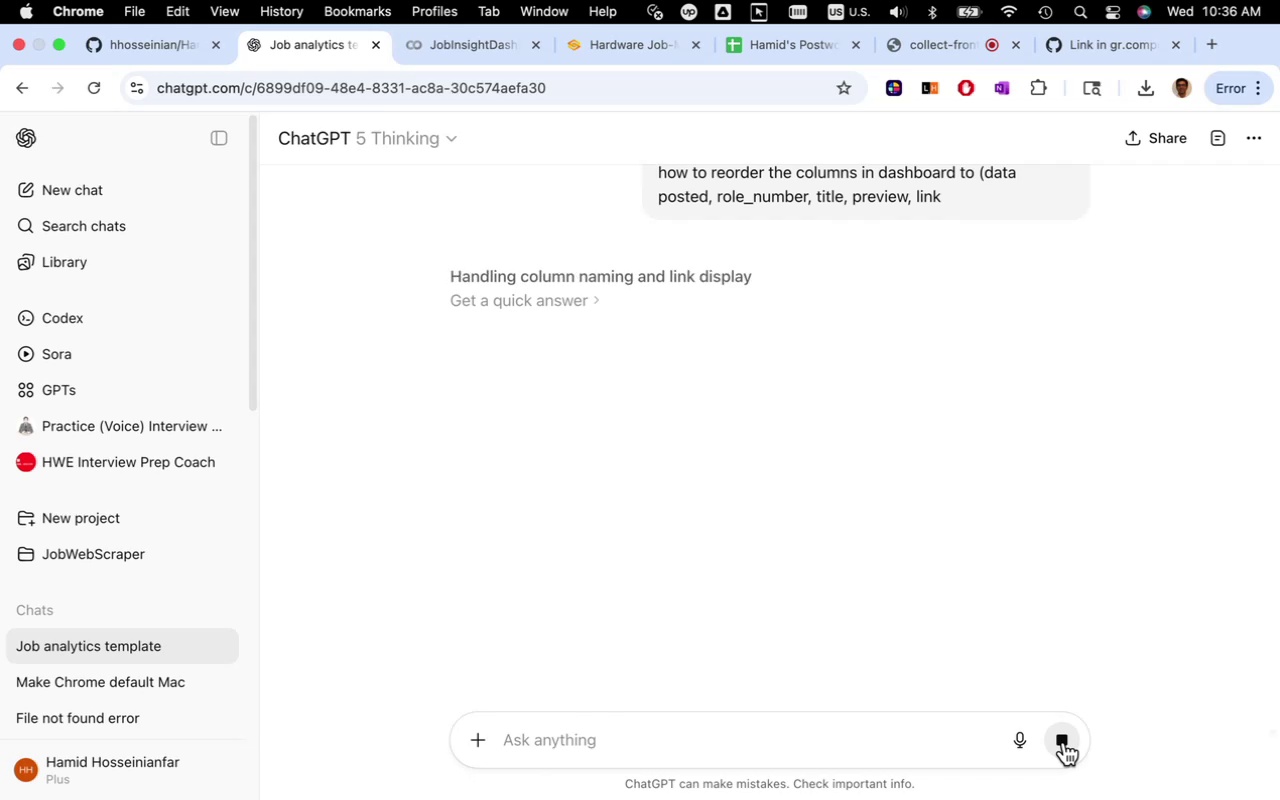 
scroll: coordinate [582, 450], scroll_direction: down, amount: 6.0
 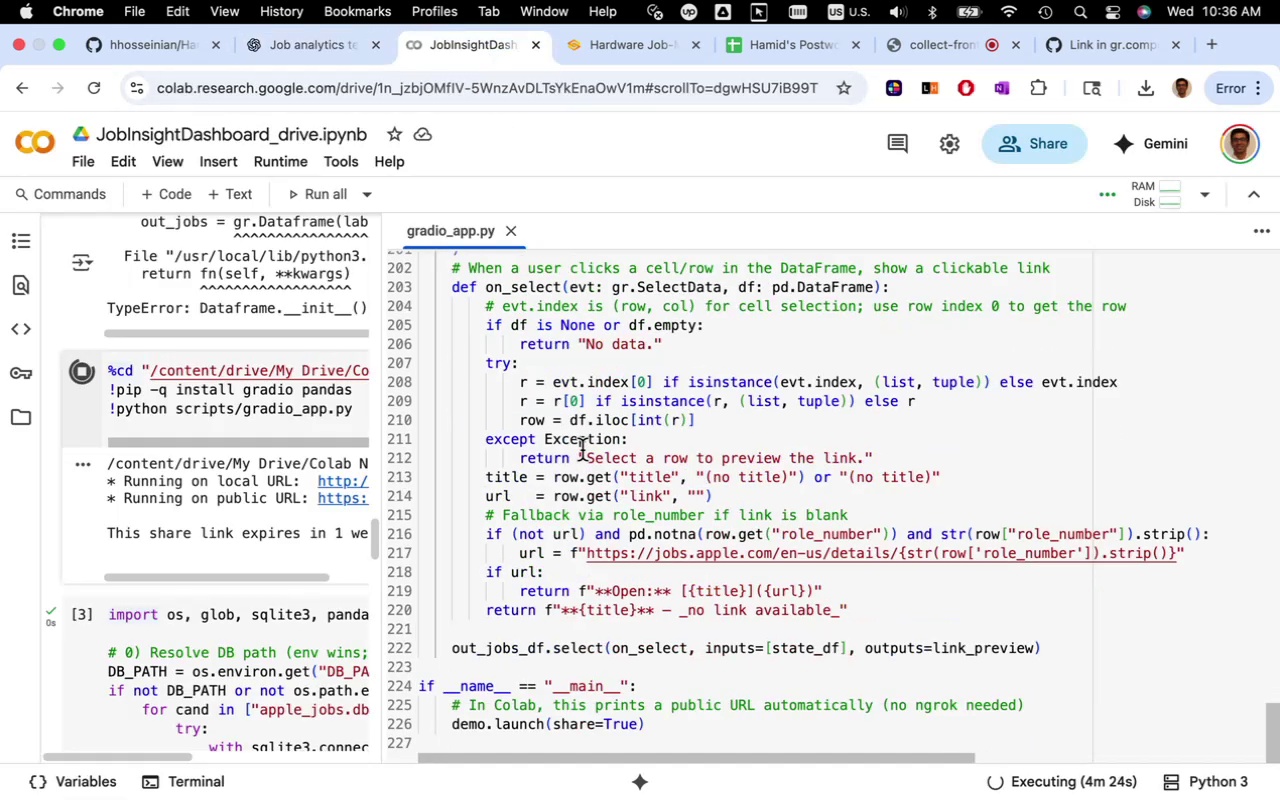 
scroll: coordinate [613, 460], scroll_direction: up, amount: 11.0
 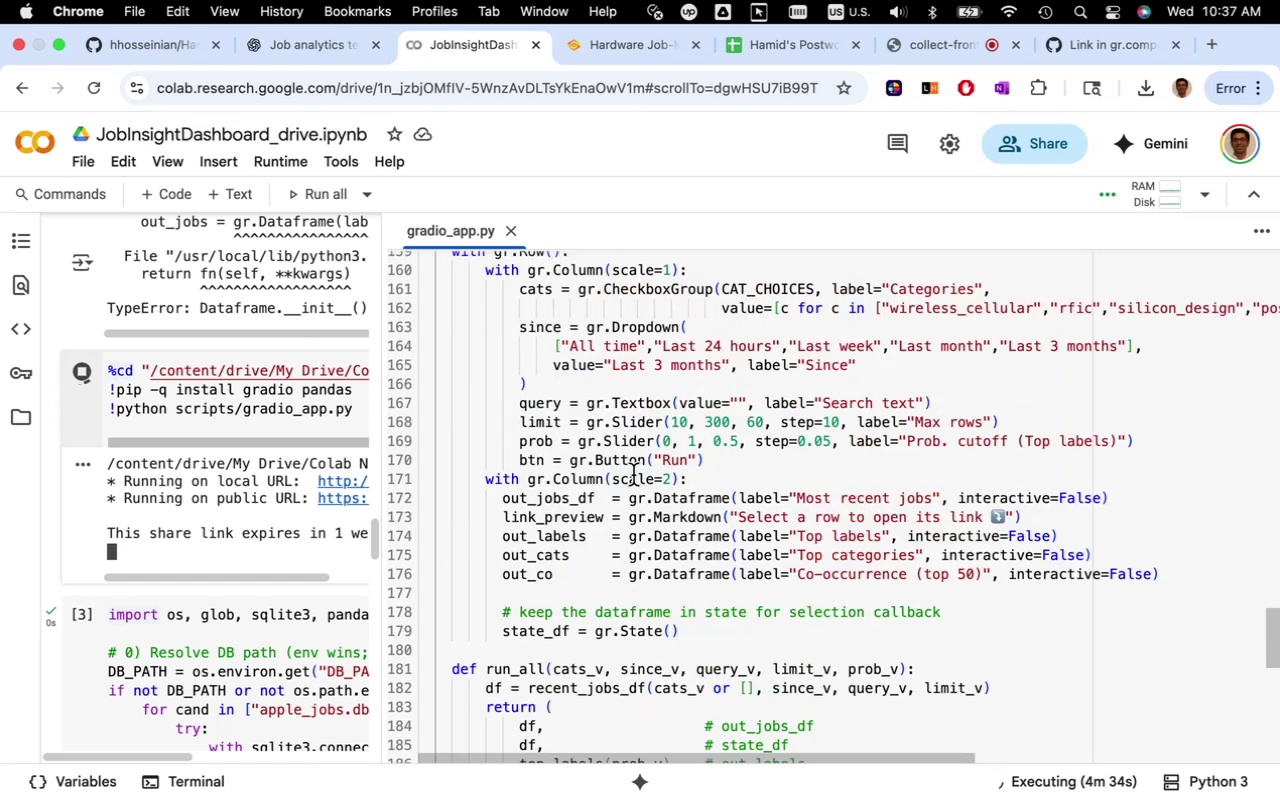 
scroll: coordinate [633, 475], scroll_direction: down, amount: 2.0
 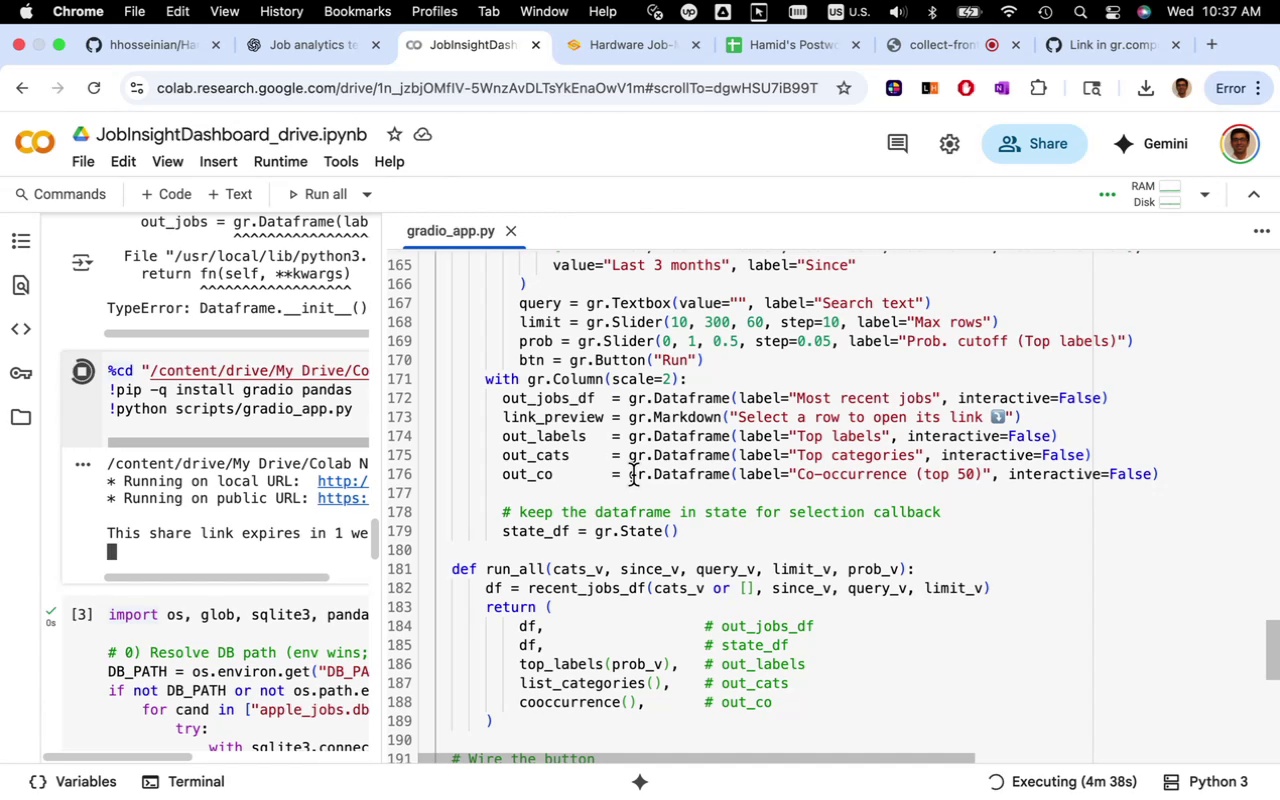 
wait(5.21)
 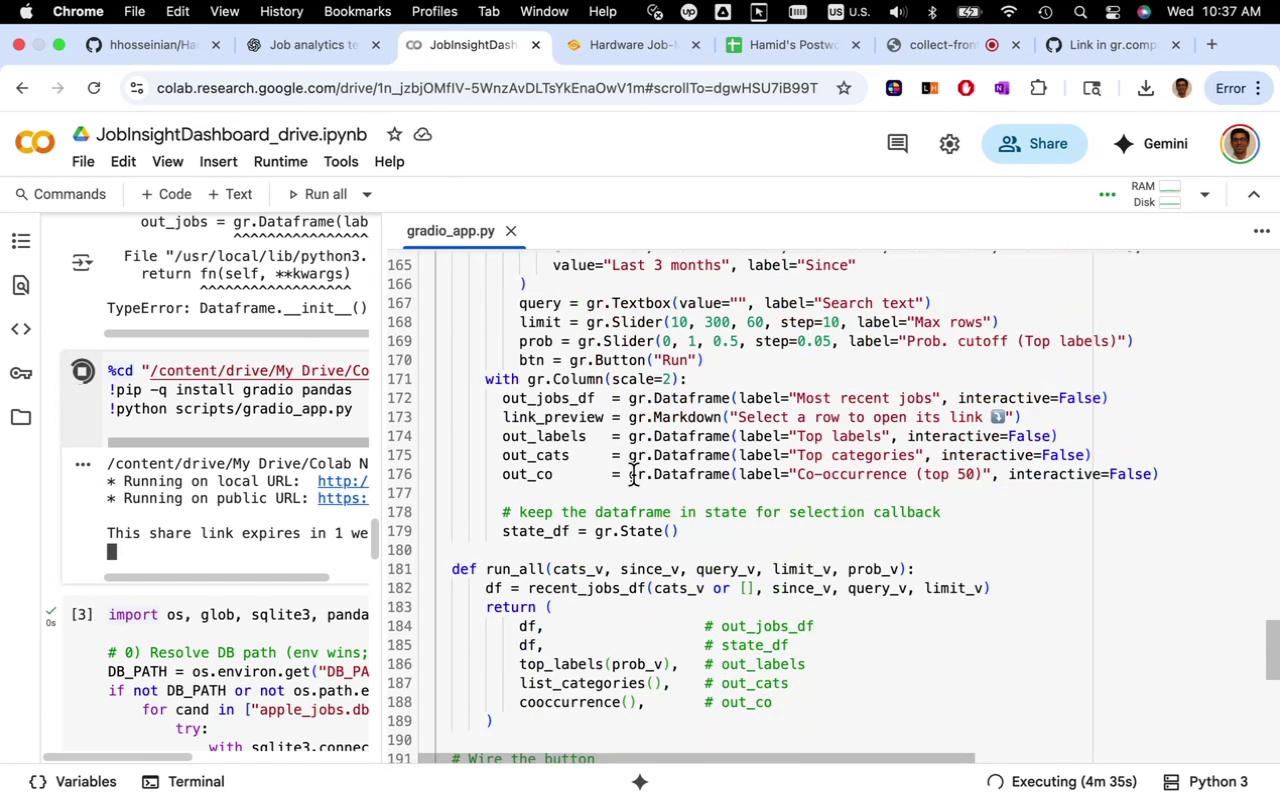 
scroll: coordinate [633, 475], scroll_direction: up, amount: 3.0
 